 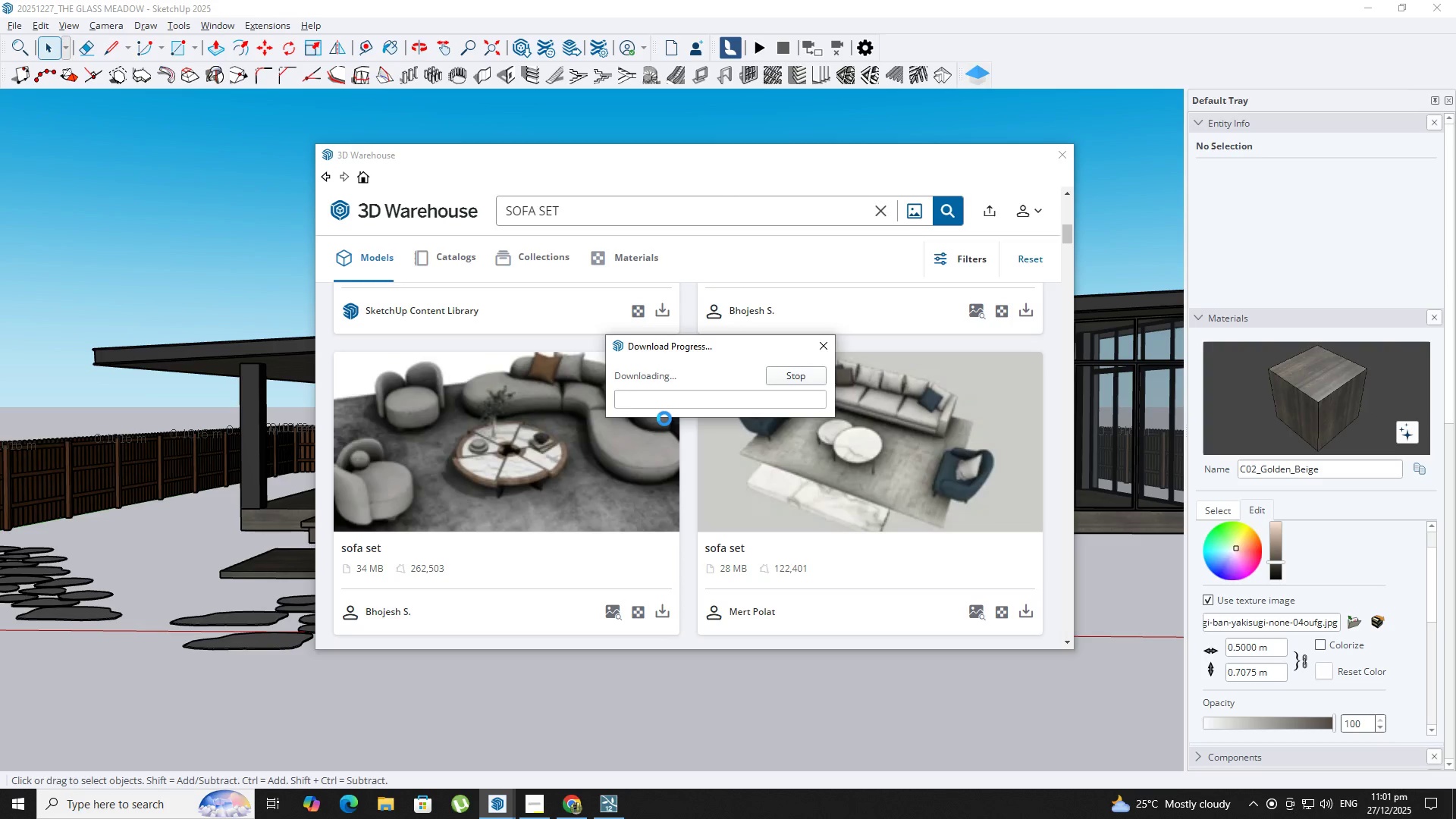 
scroll: coordinate [650, 664], scroll_direction: down, amount: 3.0
 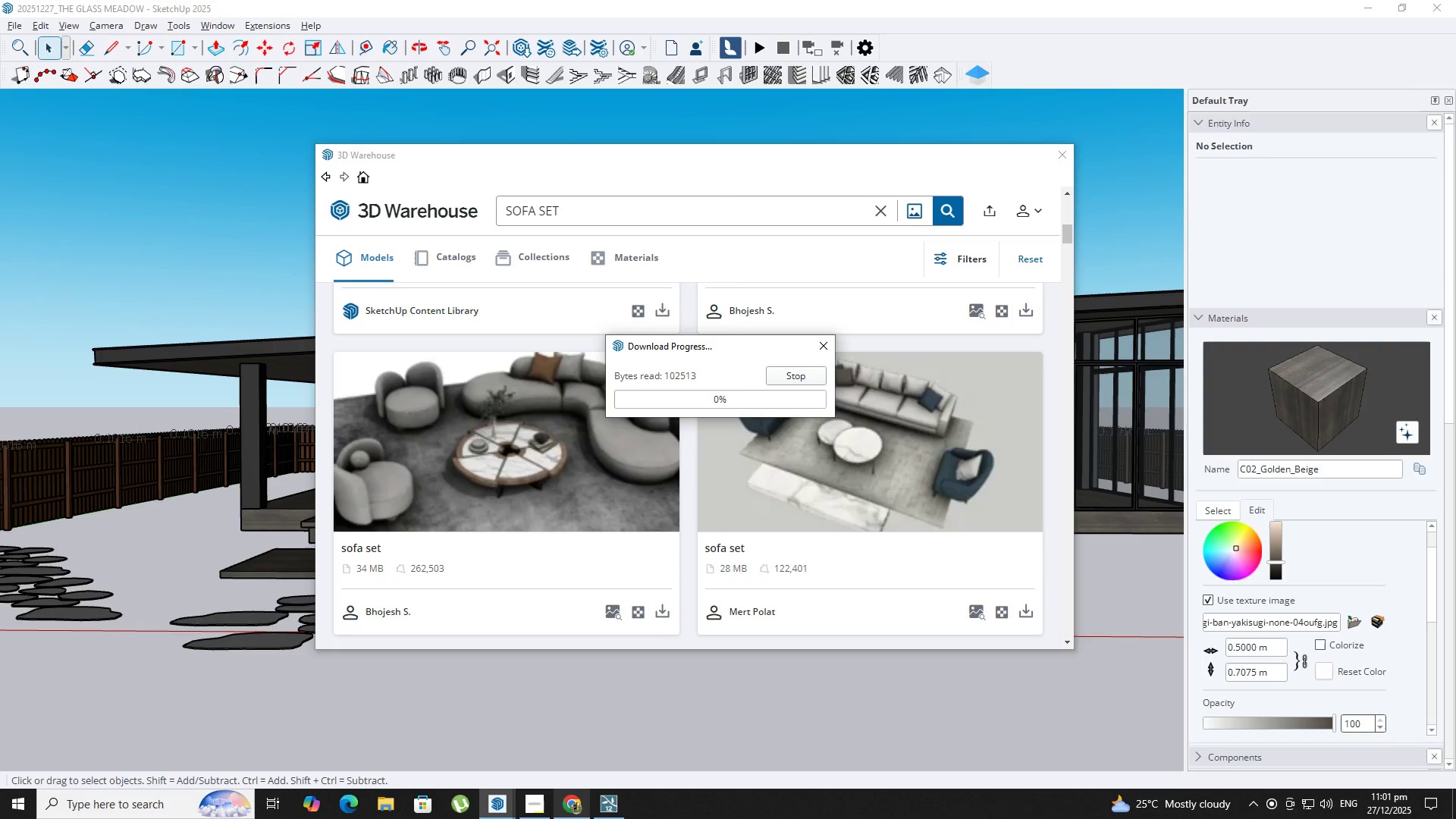 
mouse_move([601, 800])
 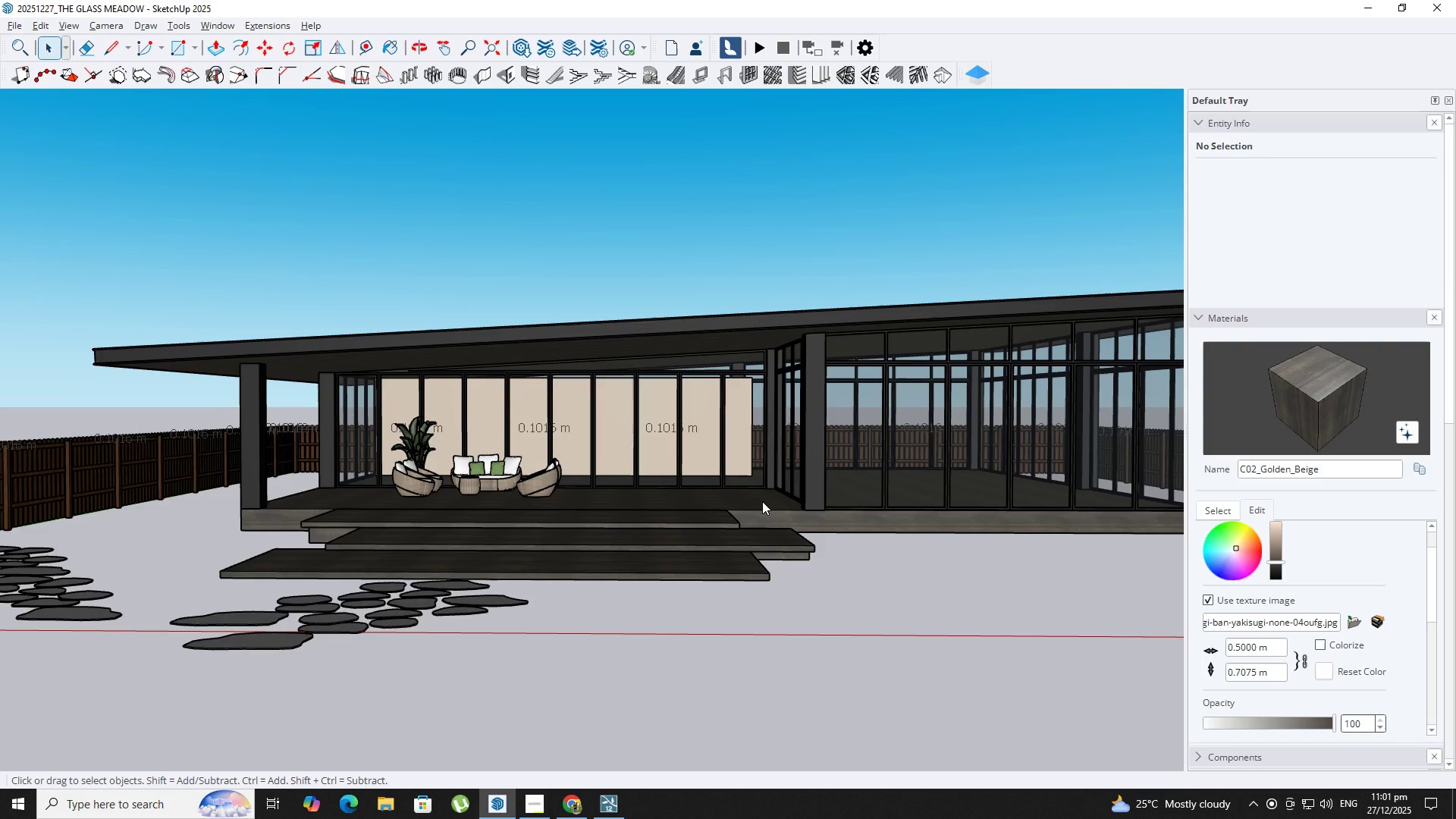 
wait(11.13)
 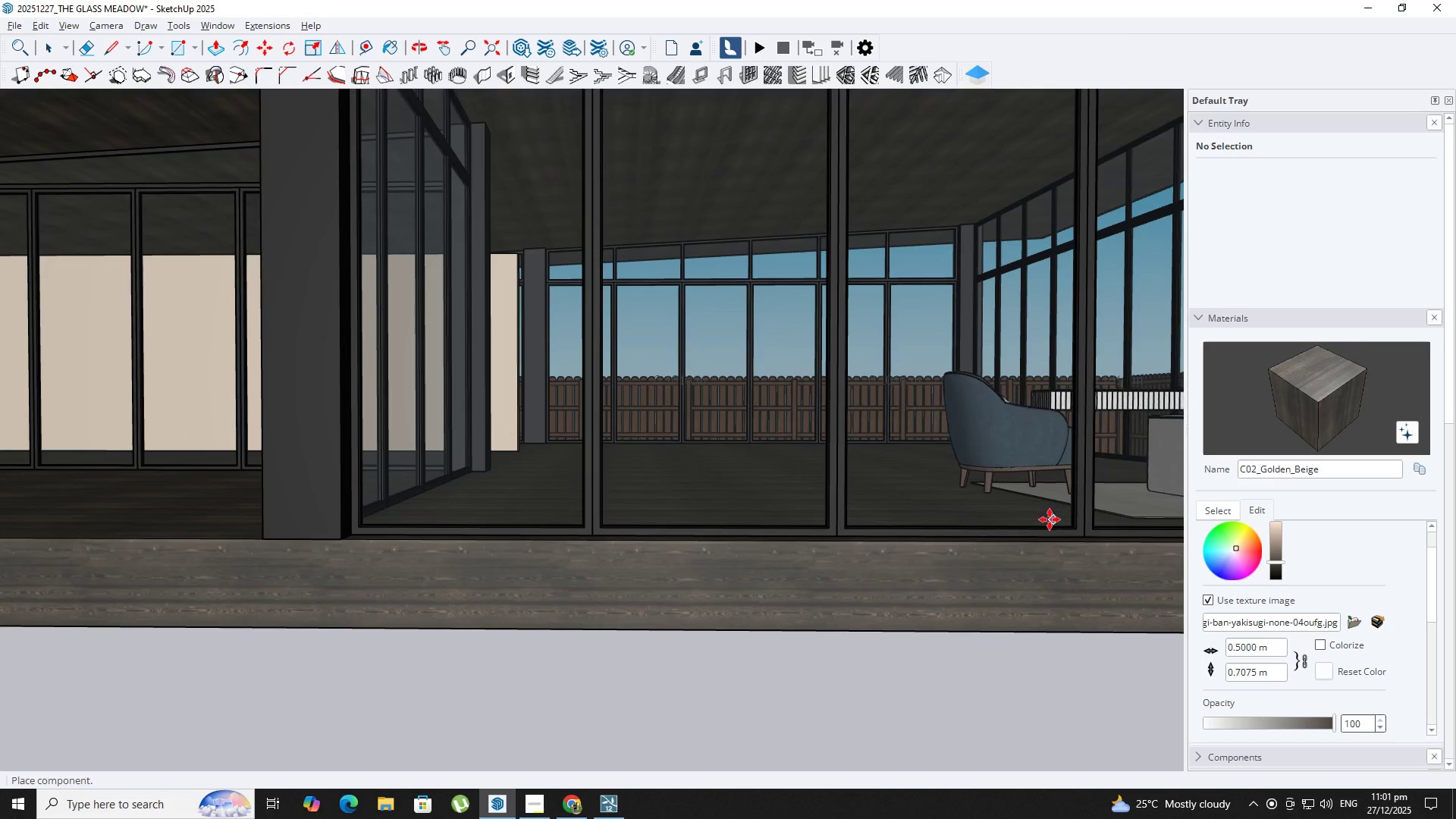 
hold_key(key=ShiftLeft, duration=0.45)
 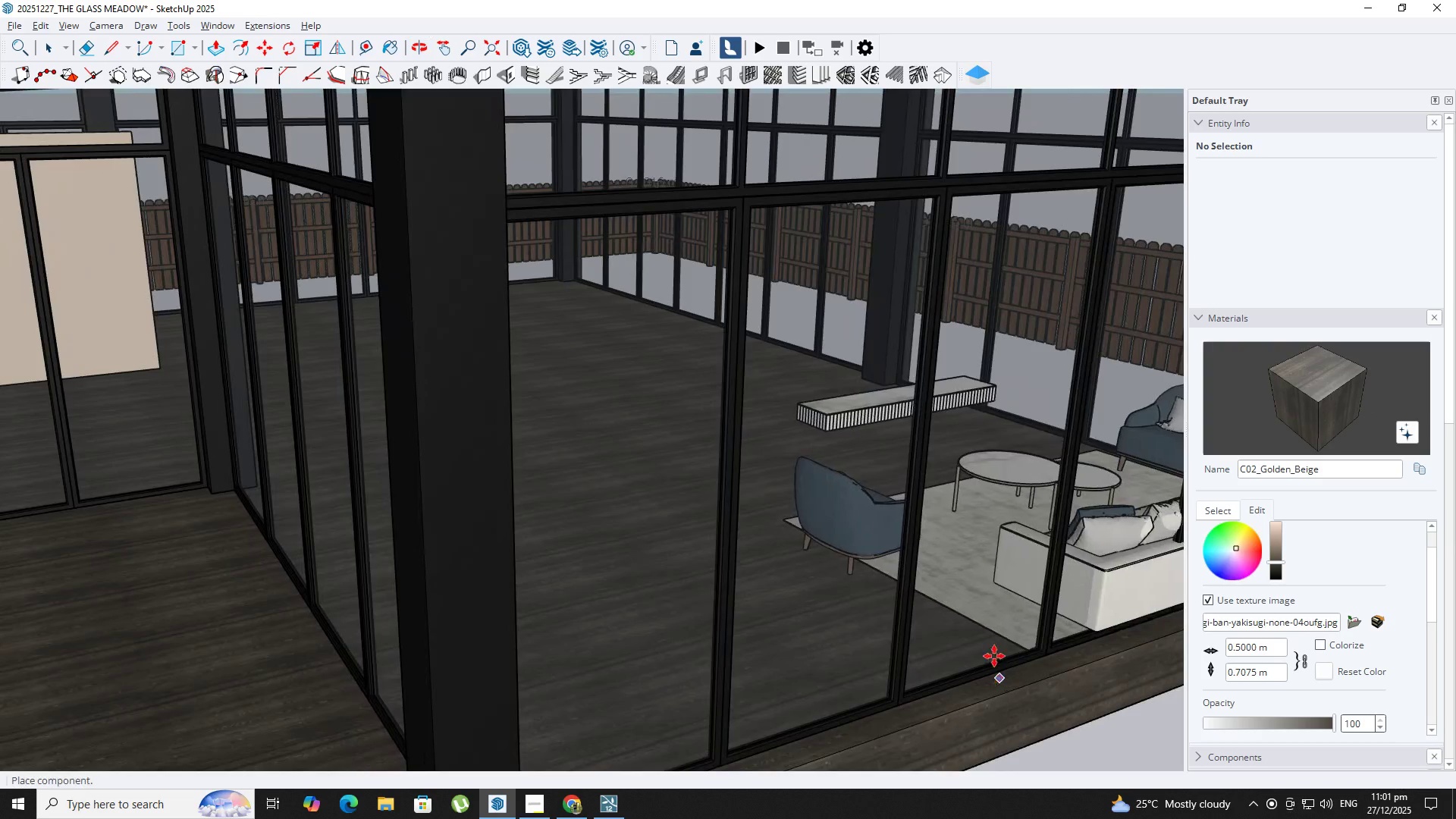 
scroll: coordinate [991, 602], scroll_direction: up, amount: 25.0
 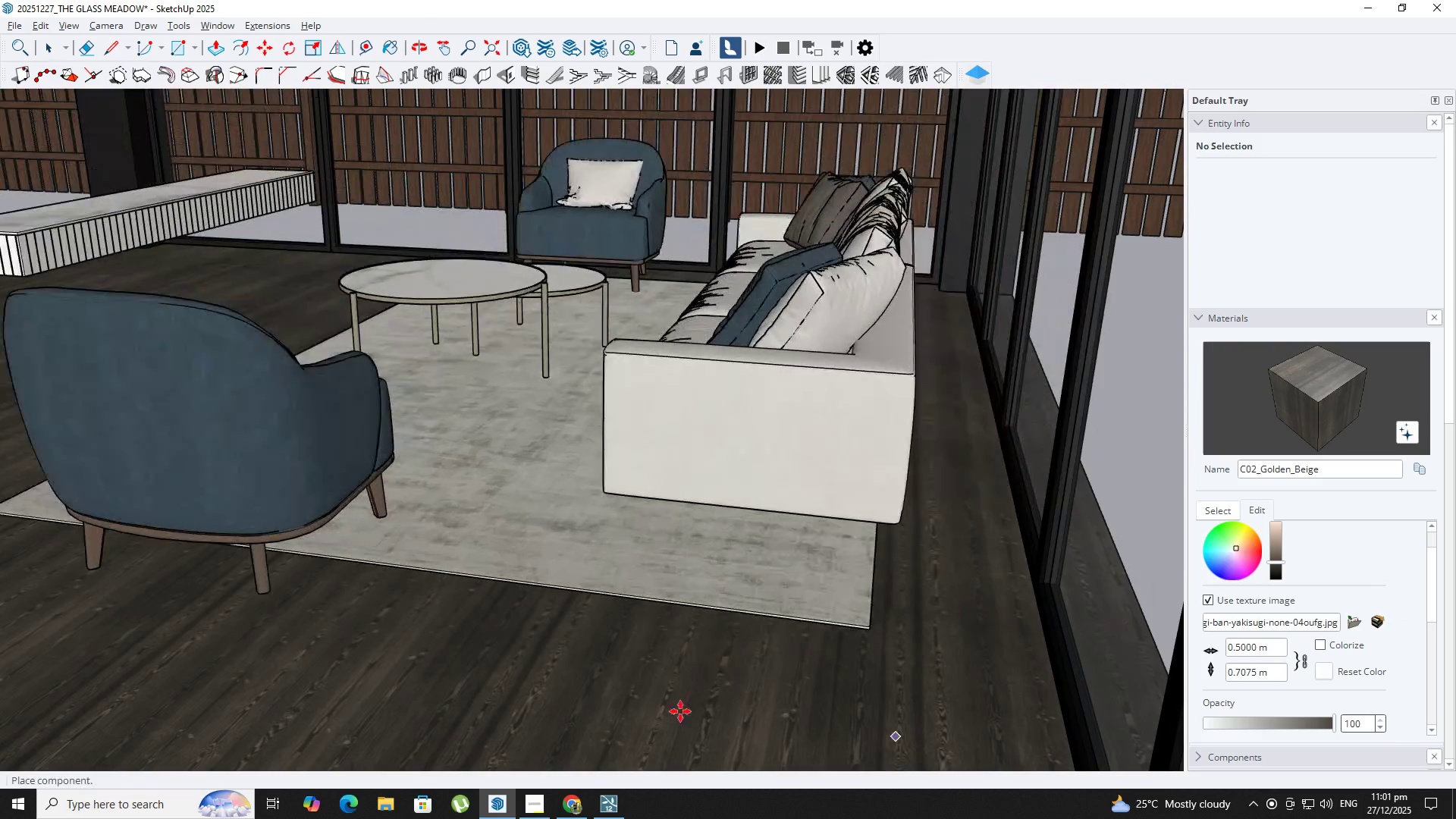 
hold_key(key=ShiftLeft, duration=0.45)
scroll: coordinate [803, 613], scroll_direction: down, amount: 2.0
 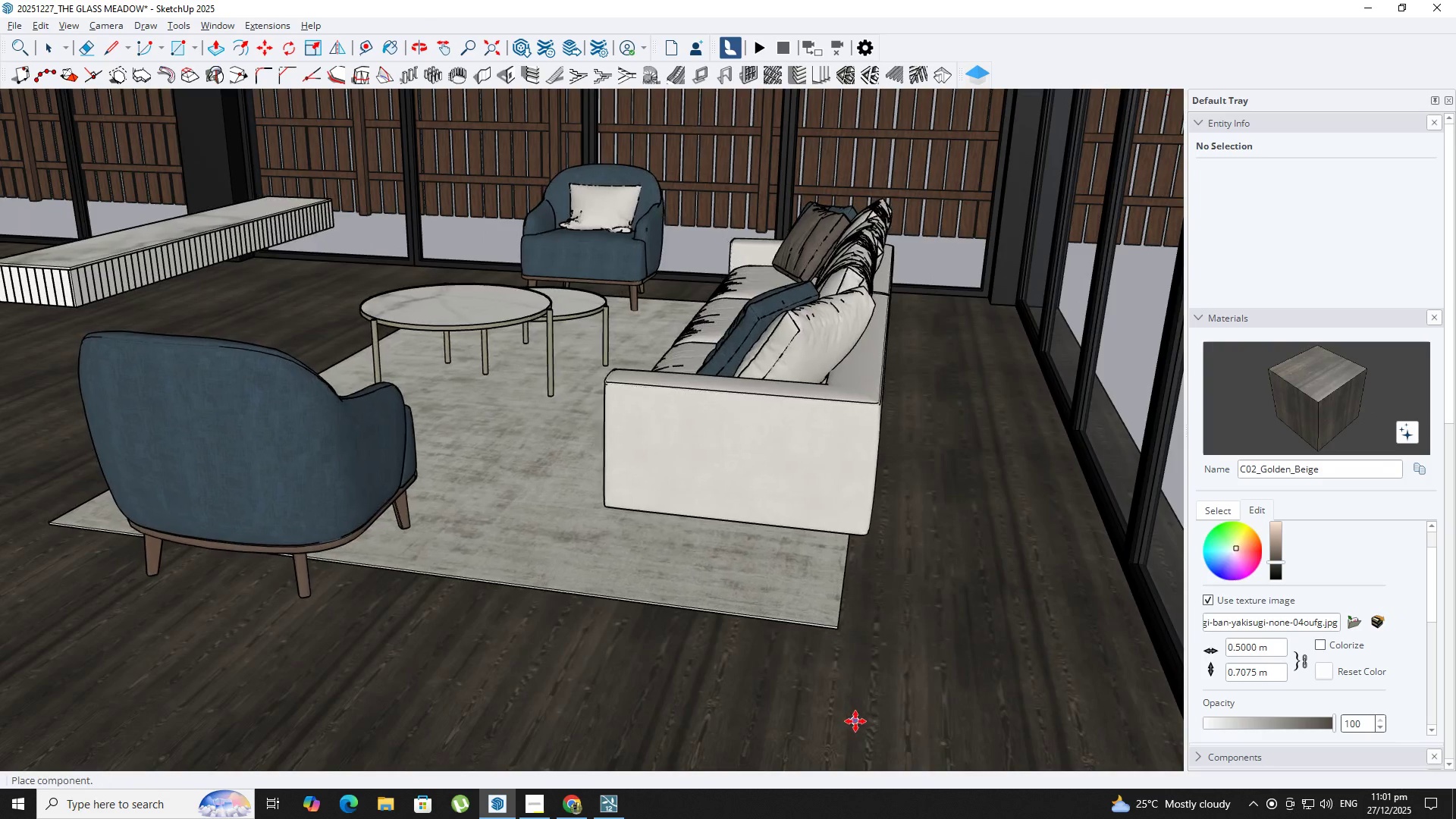 
hold_key(key=ShiftLeft, duration=0.38)
 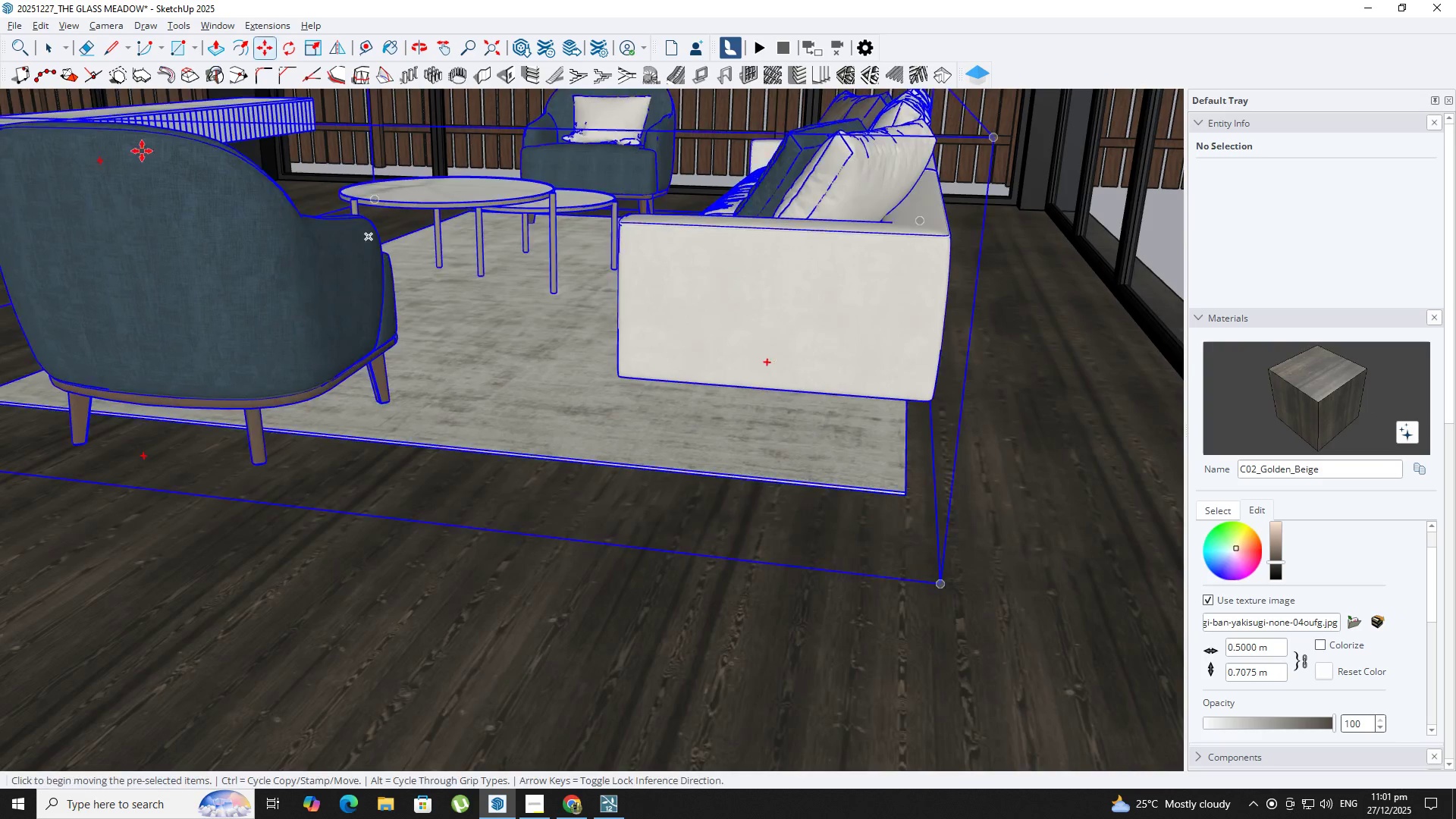 
hold_key(key=ShiftLeft, duration=0.47)
 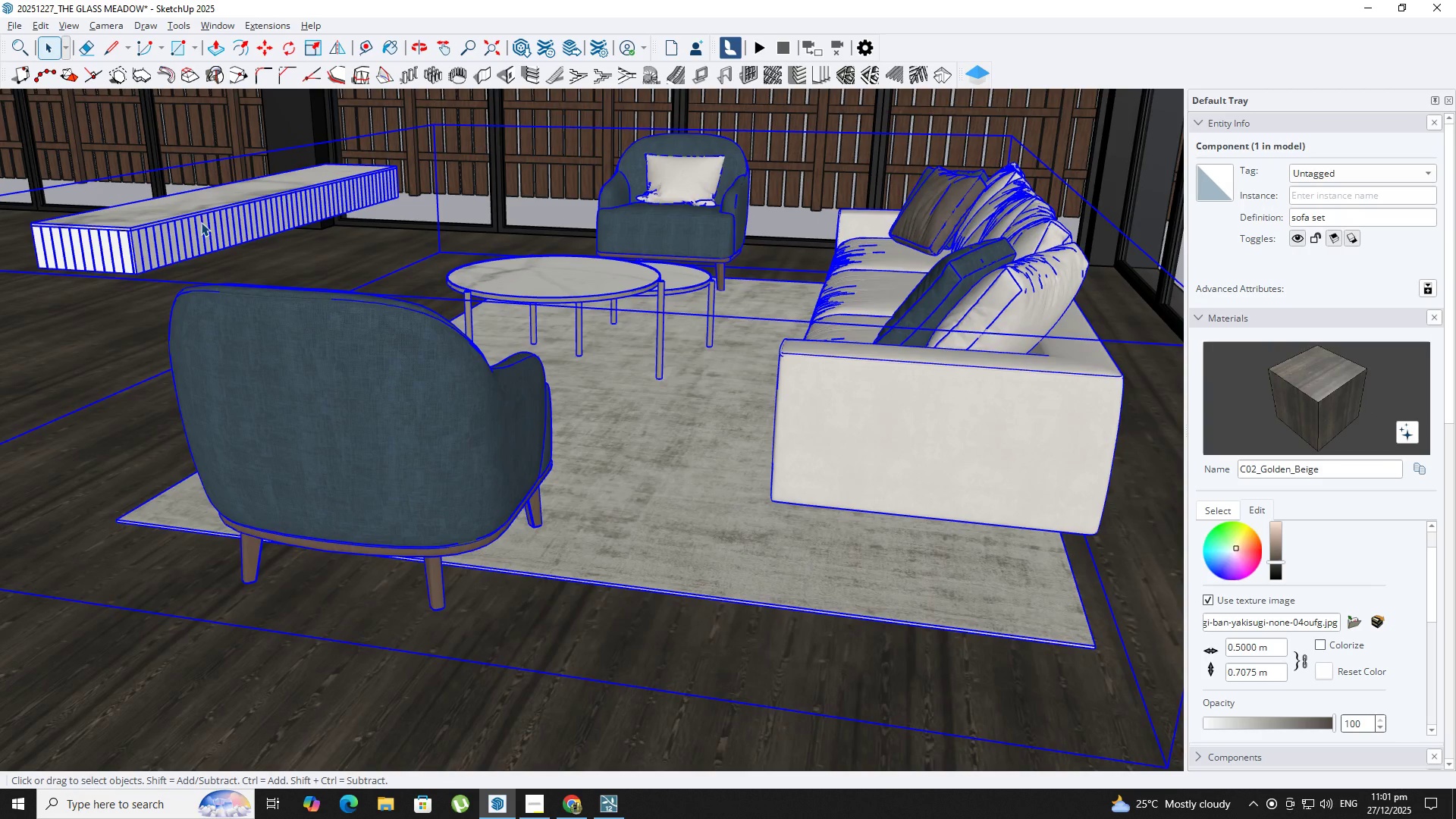 
key(Space)
 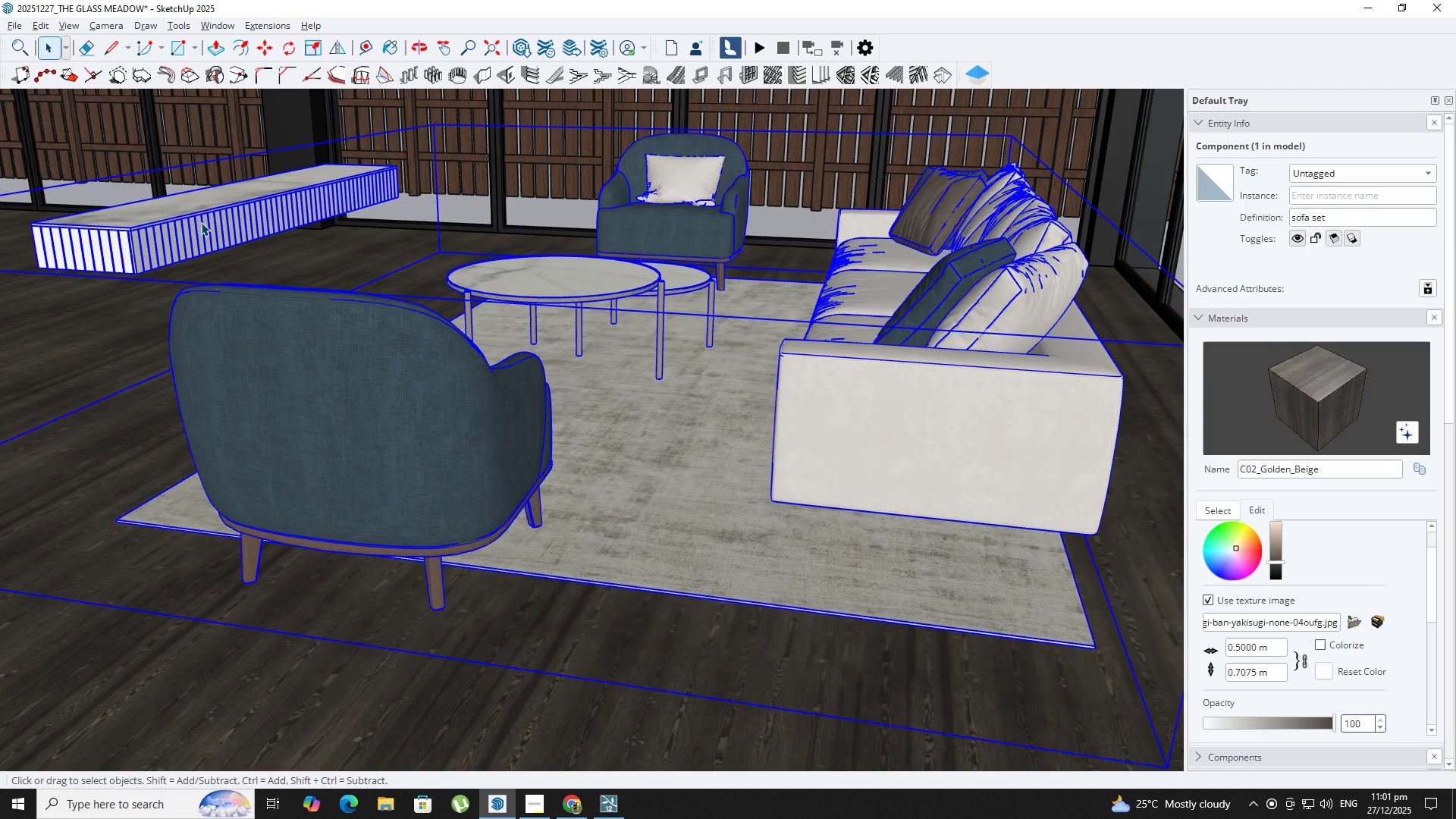 
double_click([201, 222])
 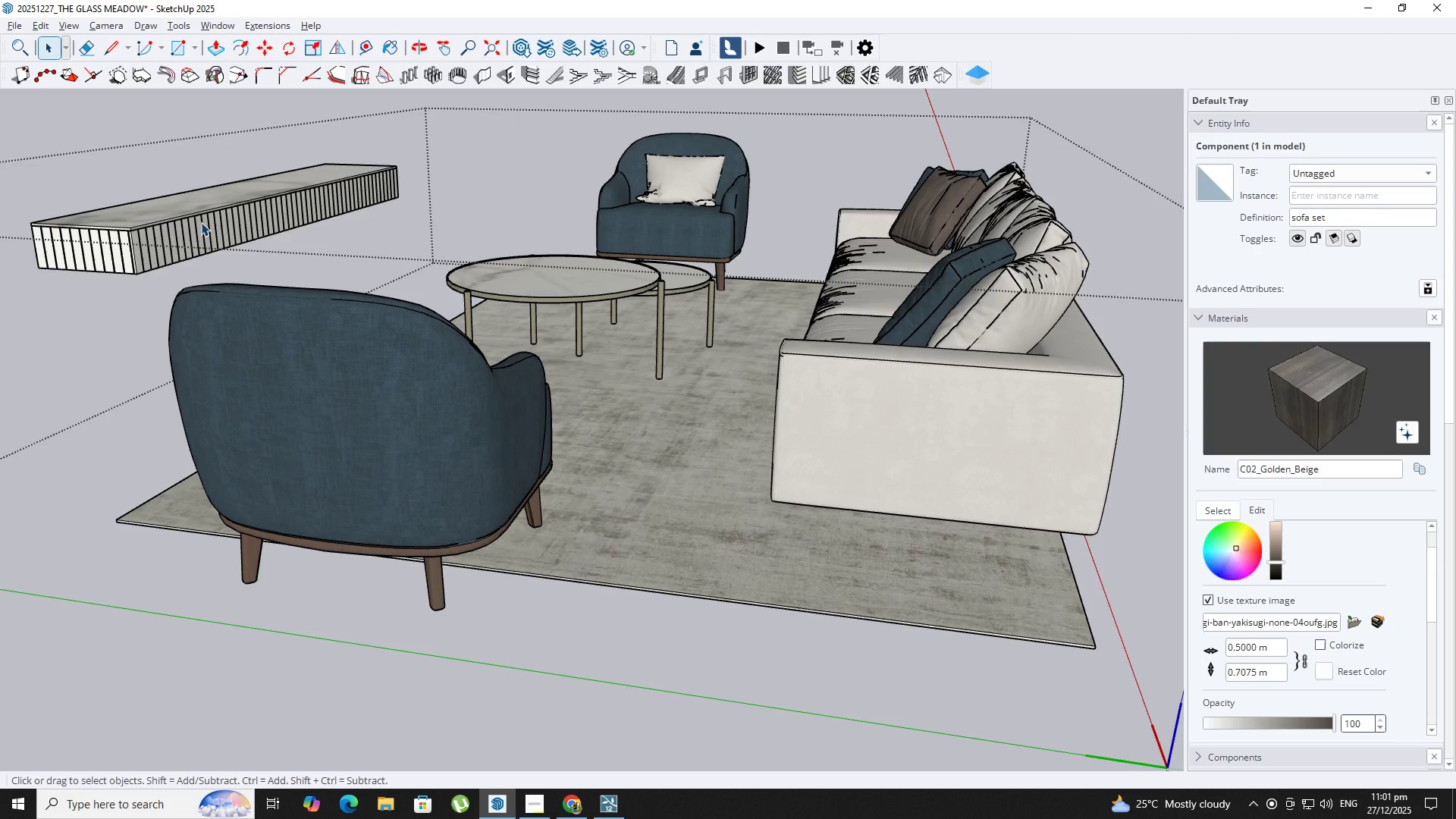 
triple_click([201, 222])
 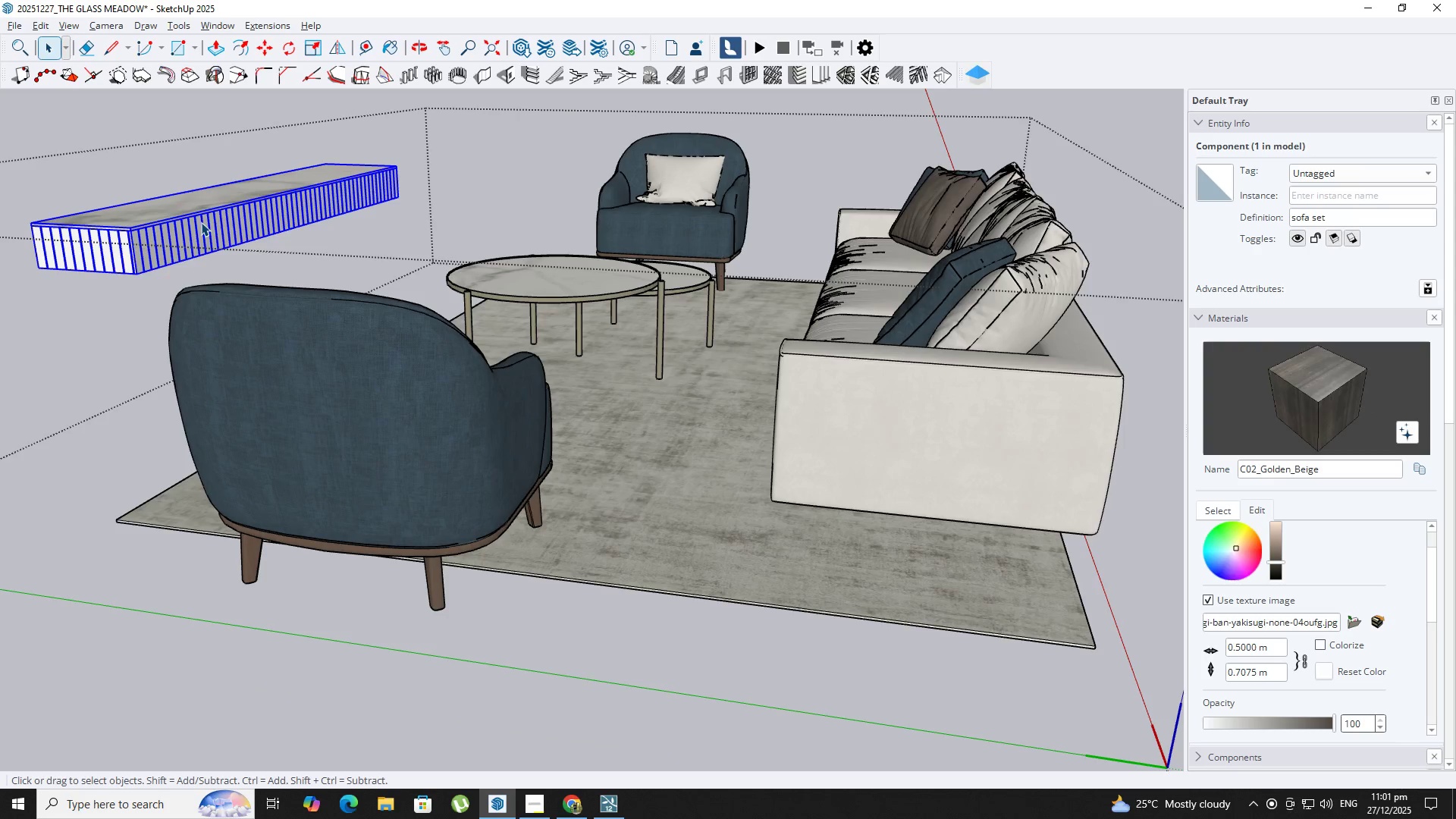 
key(Delete)
 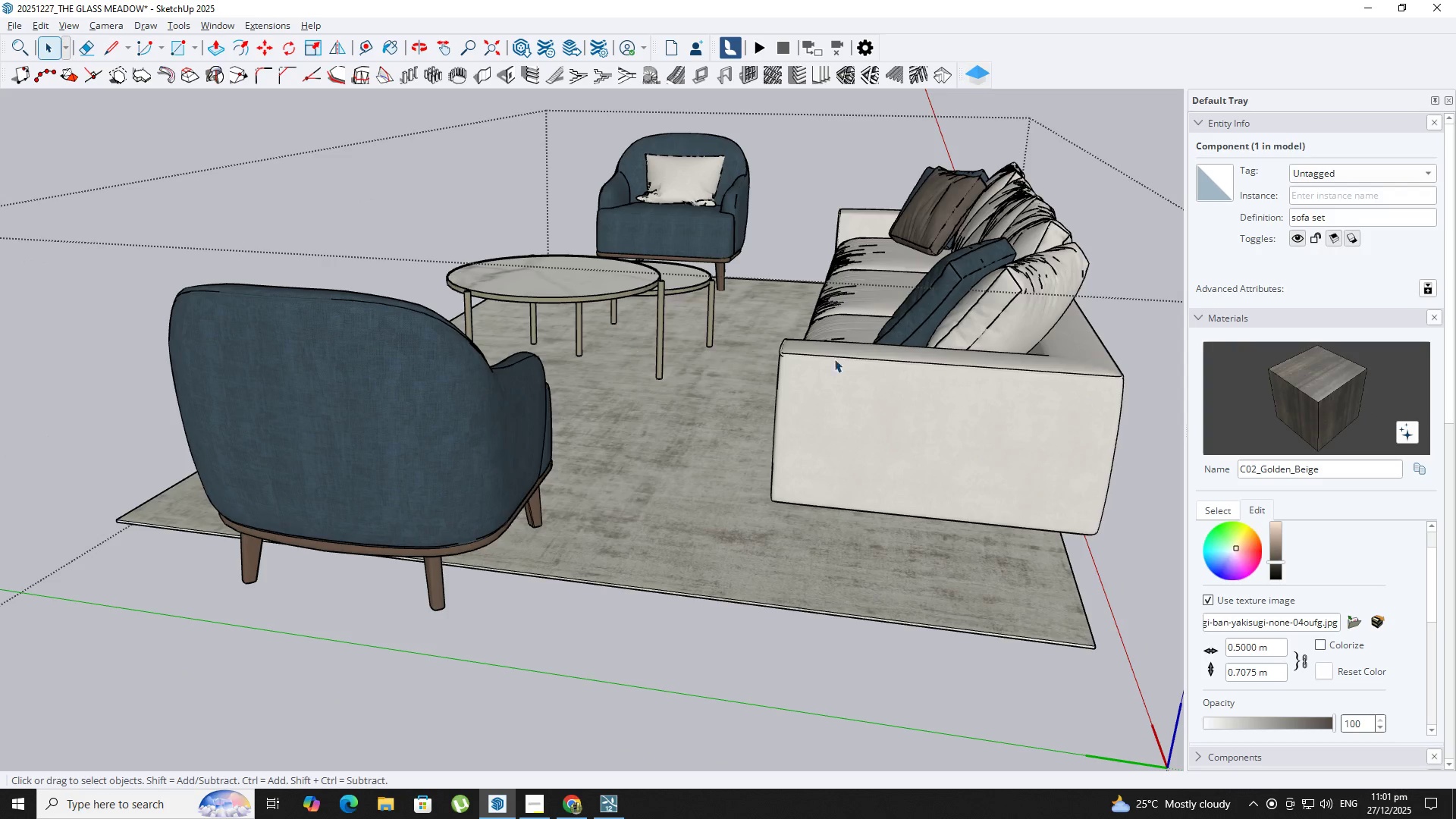 
hold_key(key=Space, duration=0.38)
 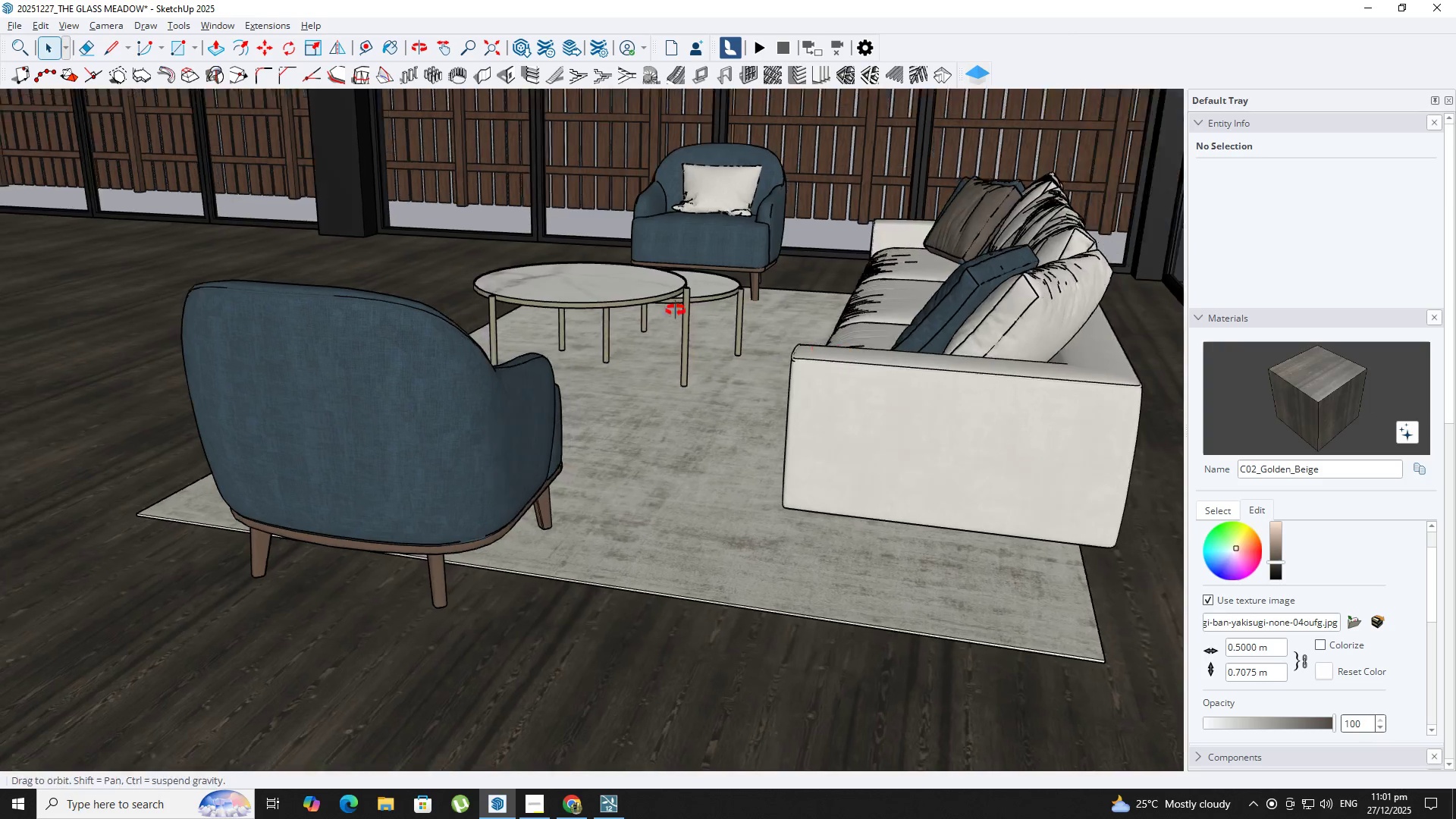 
key(Escape)
 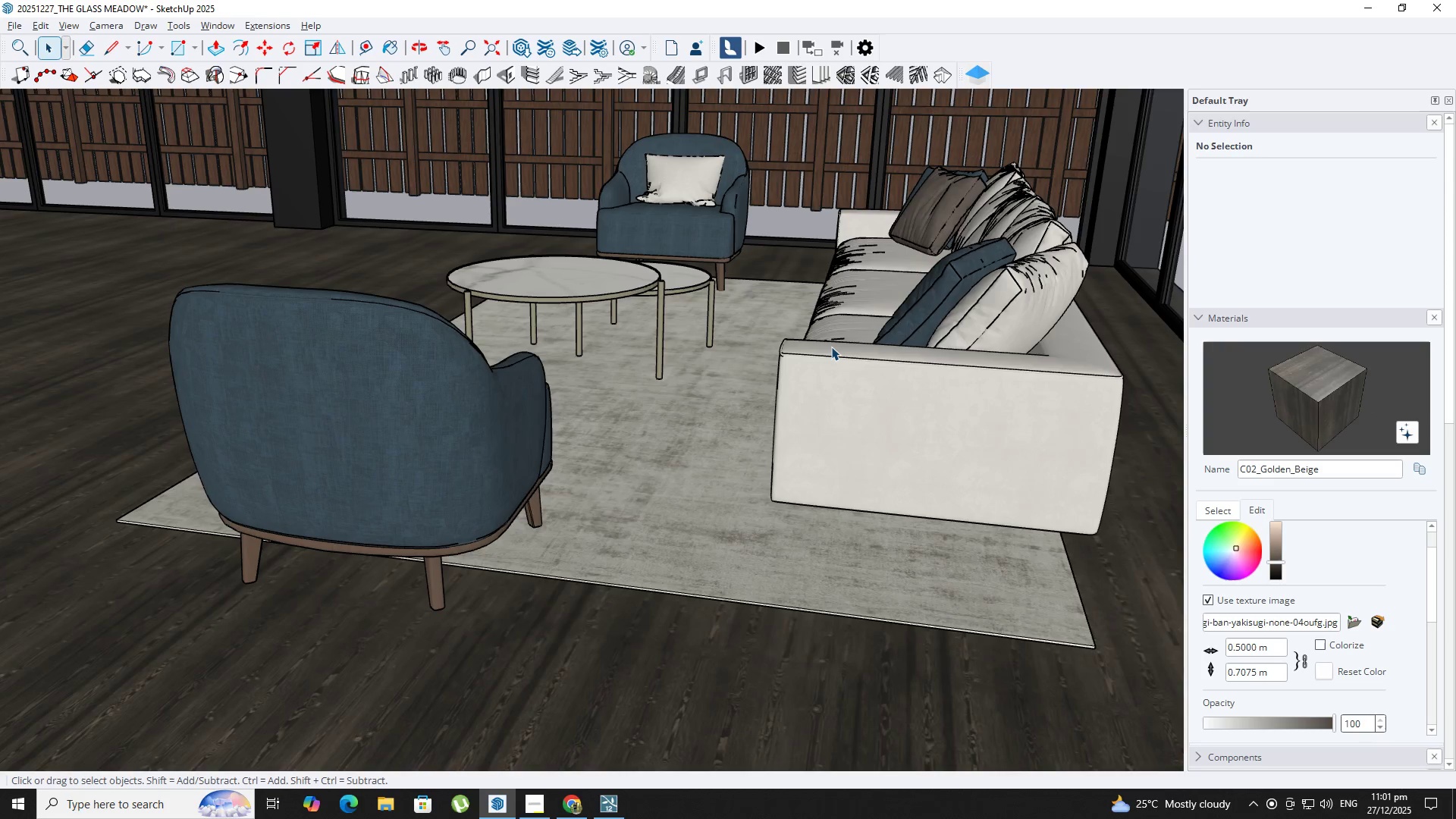 
key(Escape)
 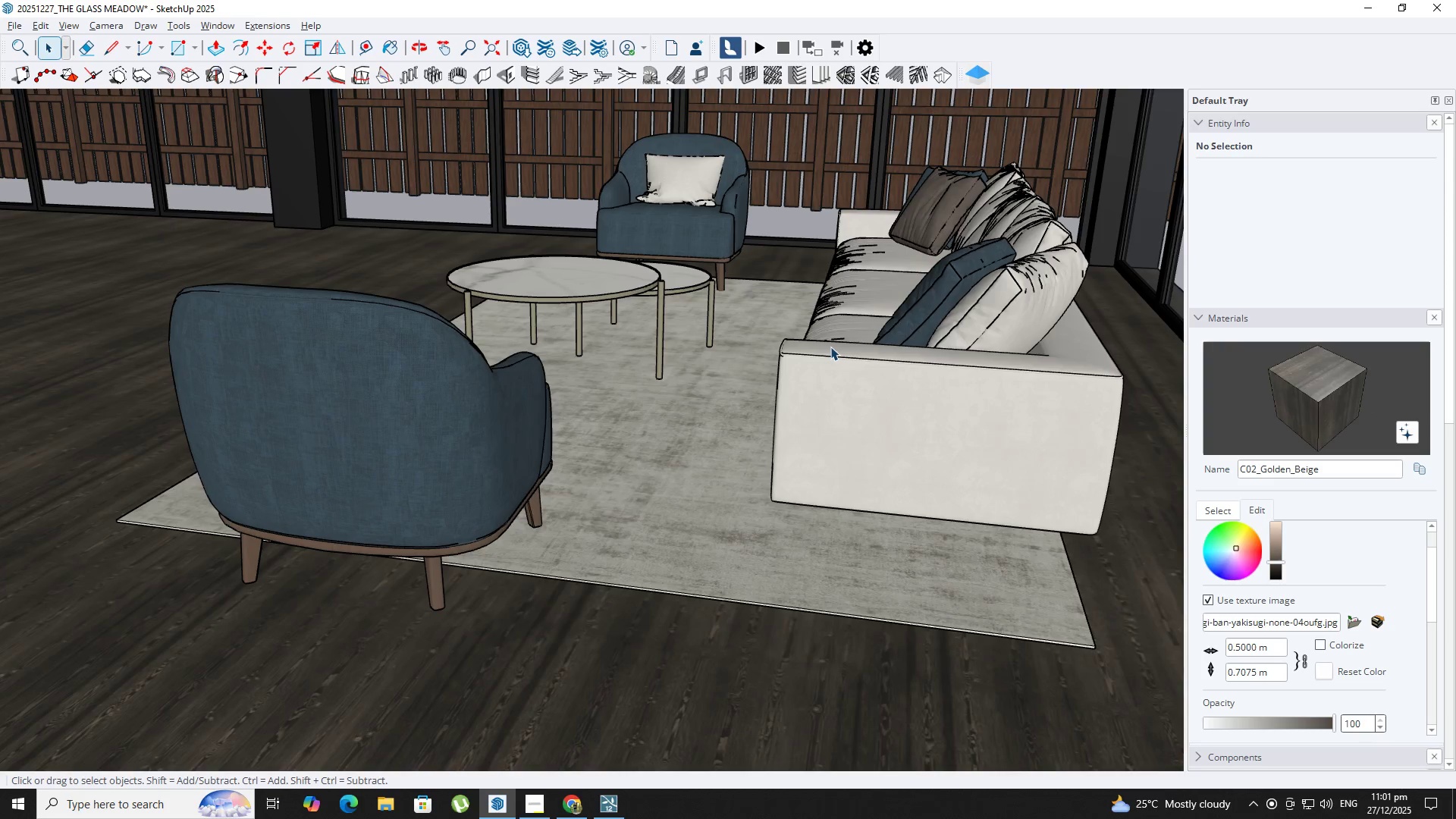 
key(Escape)
 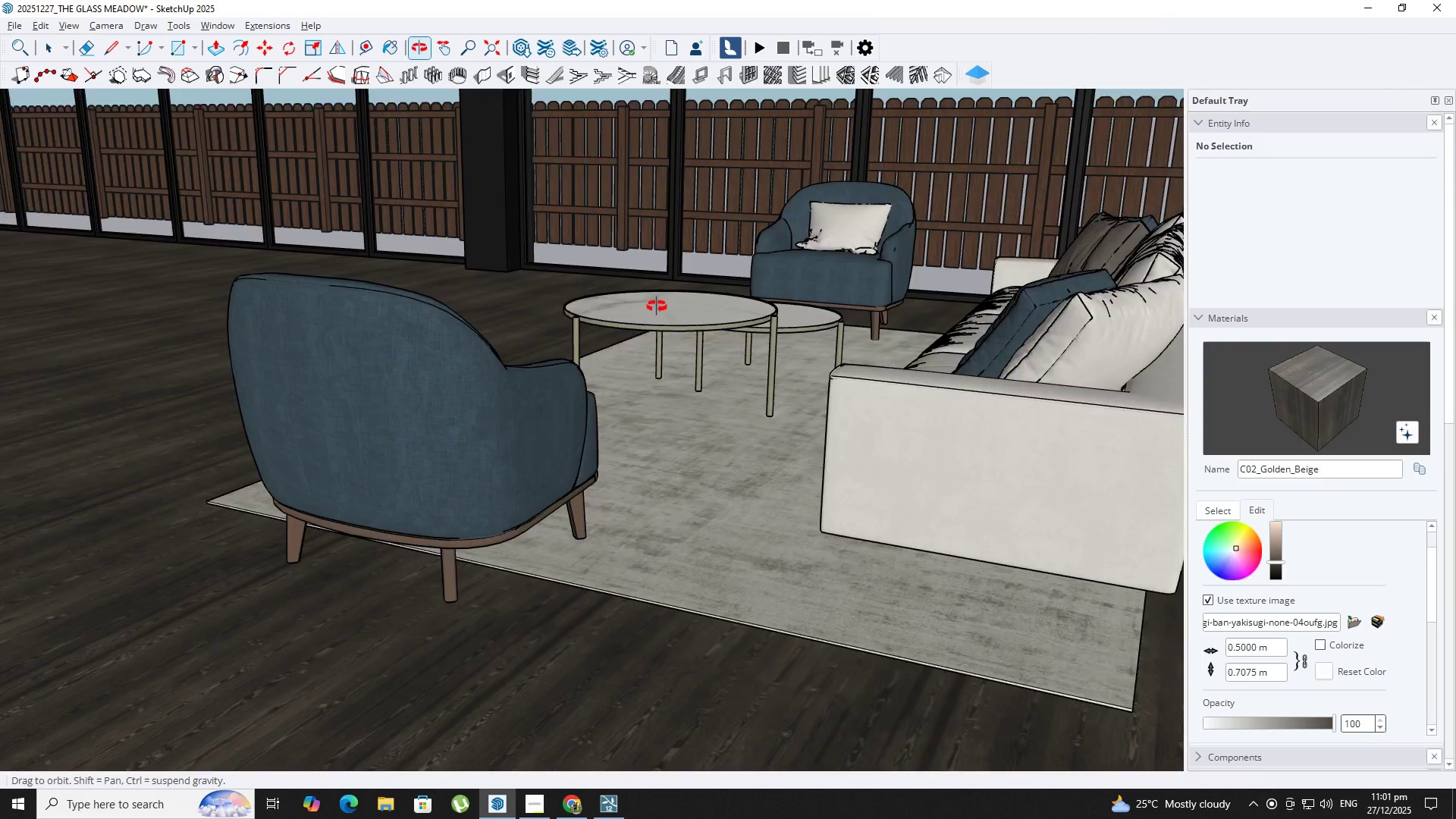 
scroll: coordinate [805, 380], scroll_direction: down, amount: 8.0
 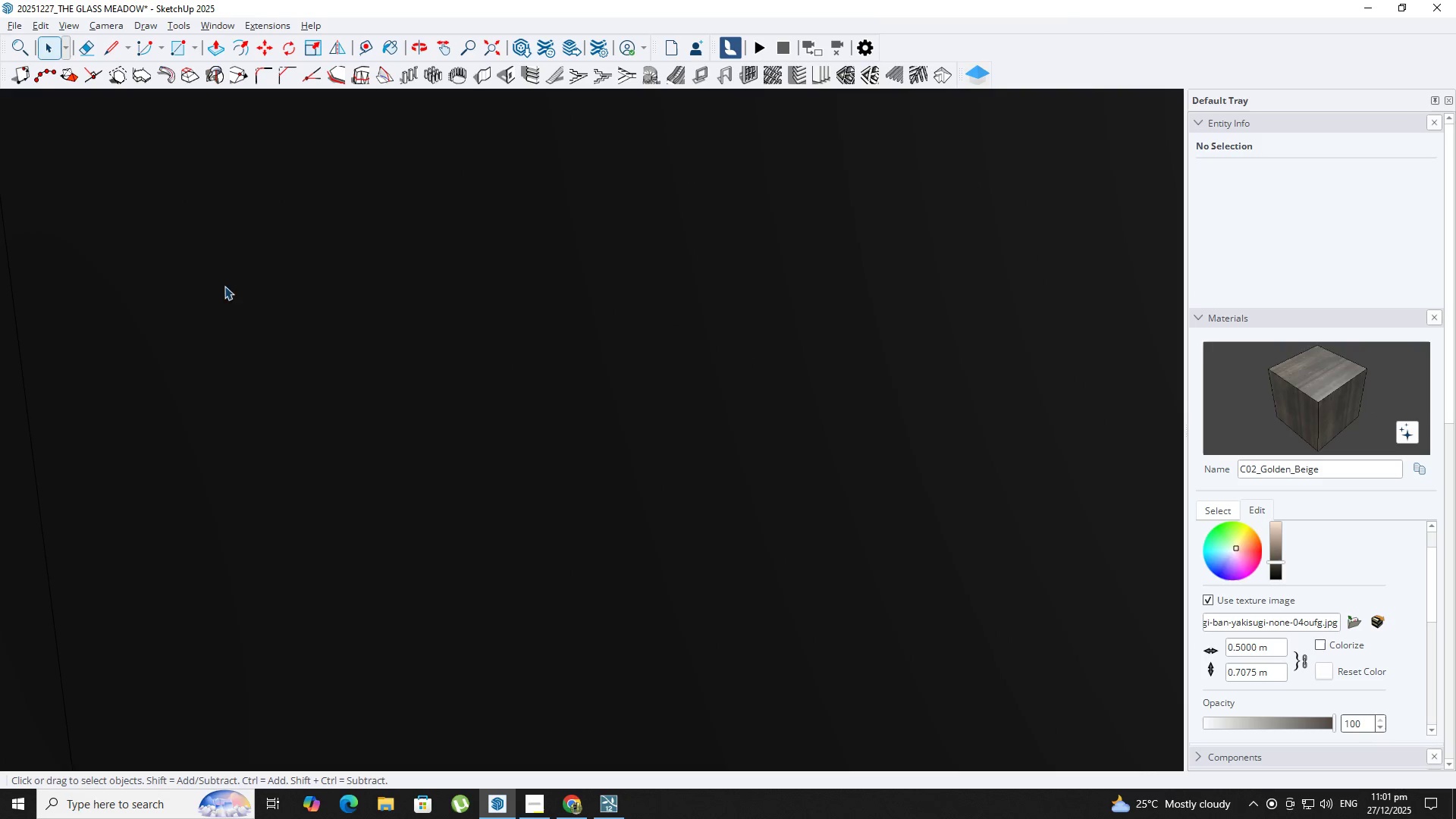 
hold_key(key=ShiftLeft, duration=0.42)
scroll: coordinate [605, 320], scroll_direction: down, amount: 65.0
 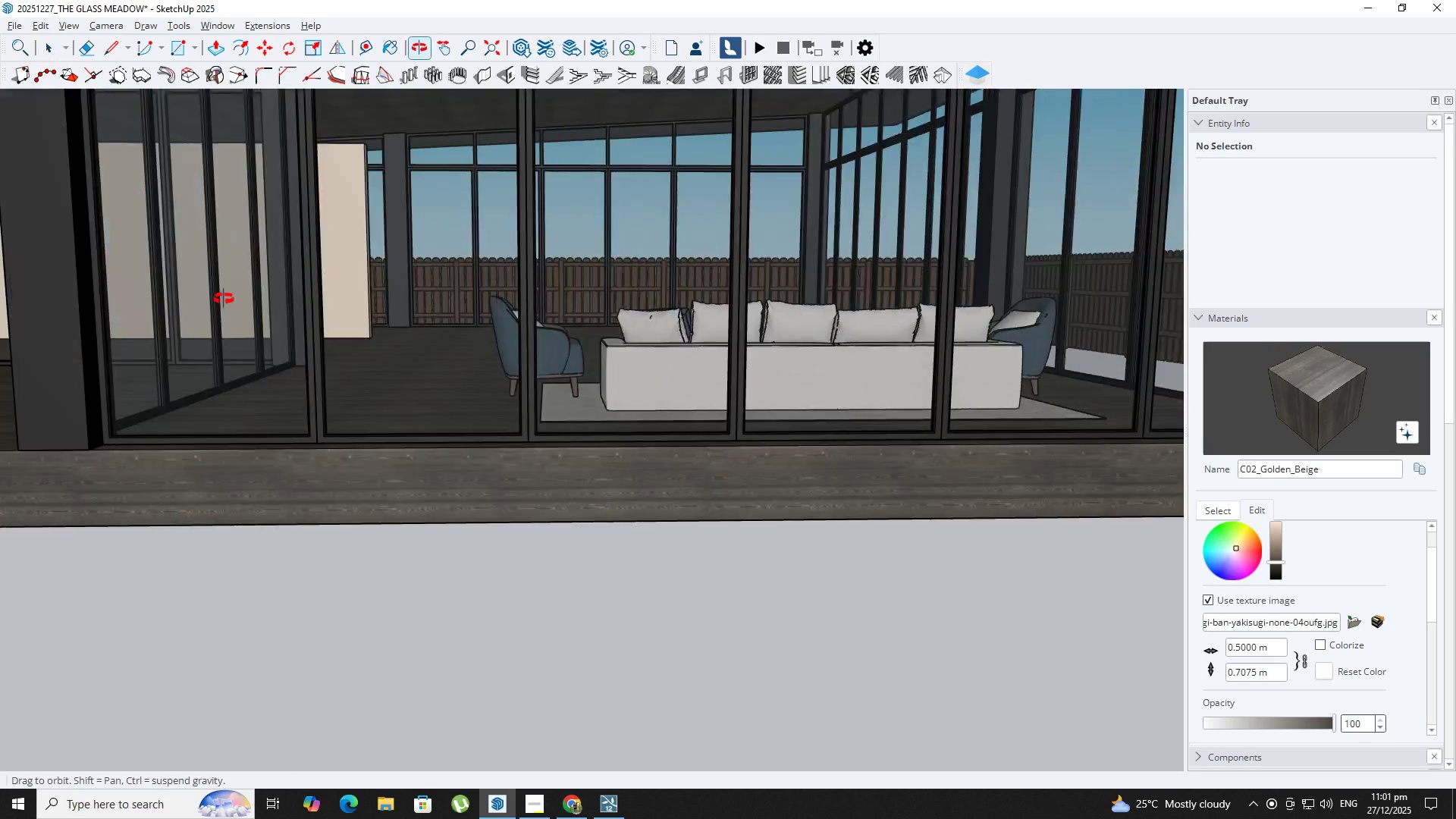 
scroll: coordinate [805, 286], scroll_direction: up, amount: 11.0
 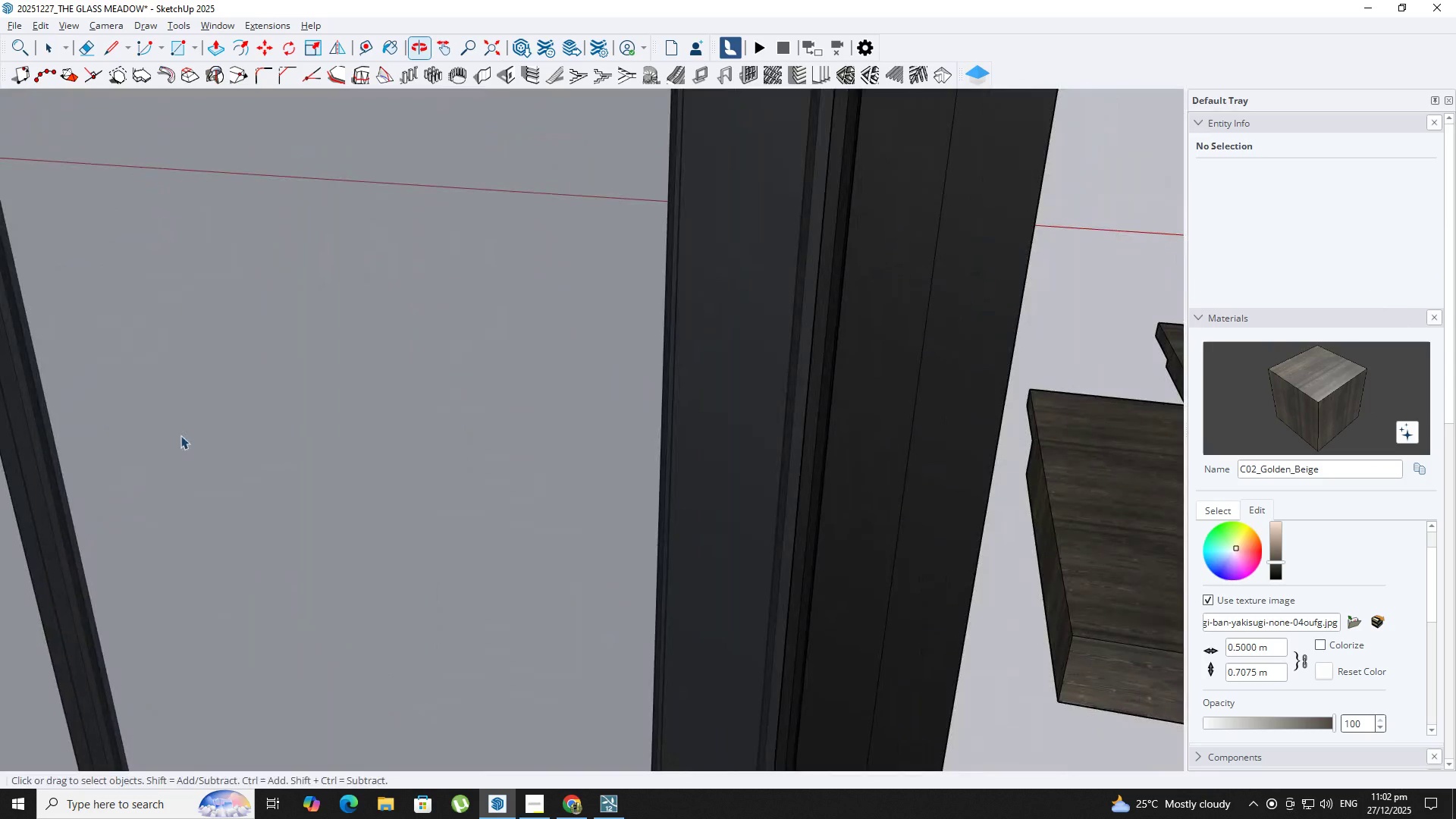 
hold_key(key=ShiftLeft, duration=0.56)
 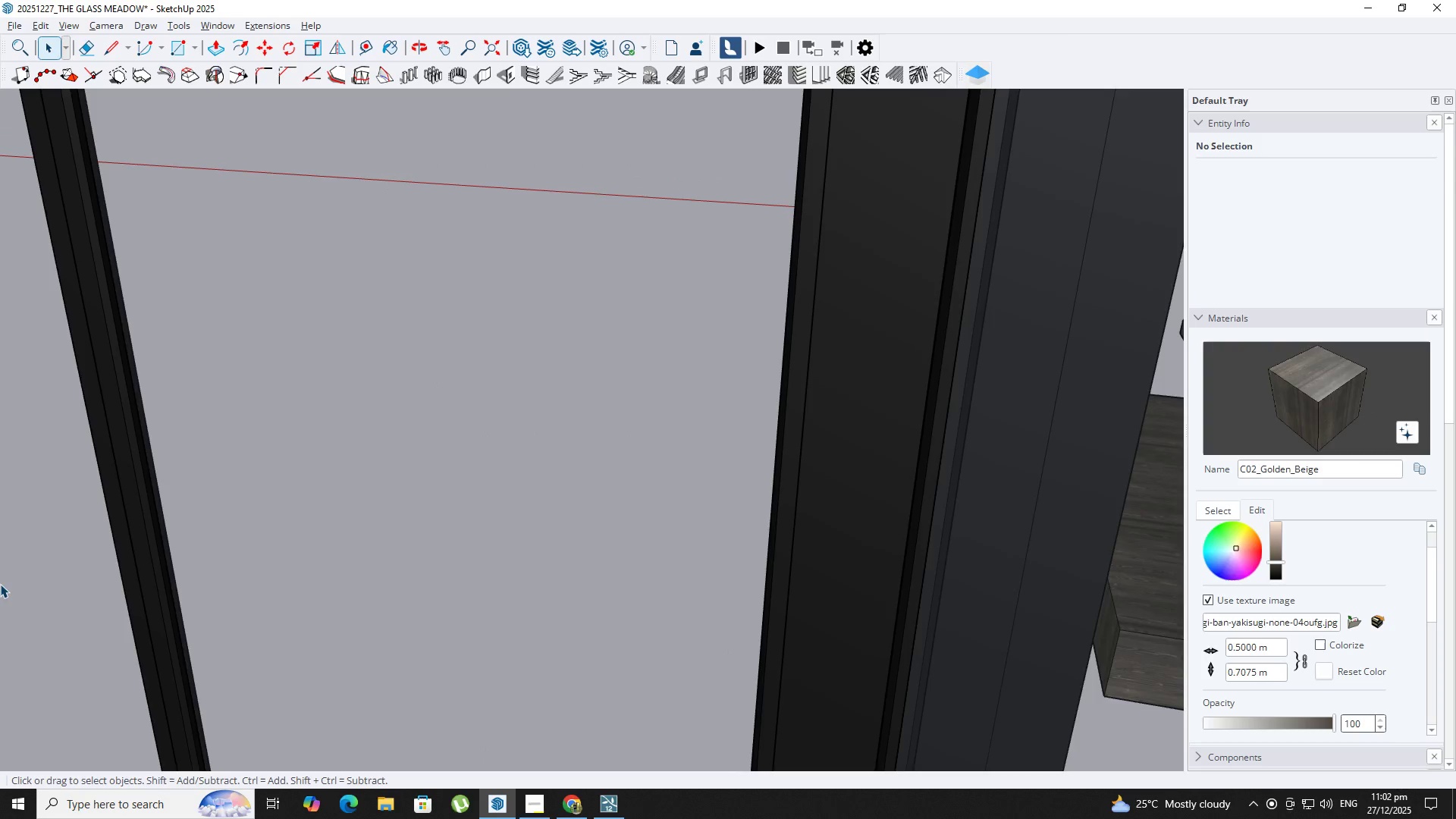 
hold_key(key=ShiftLeft, duration=0.58)
 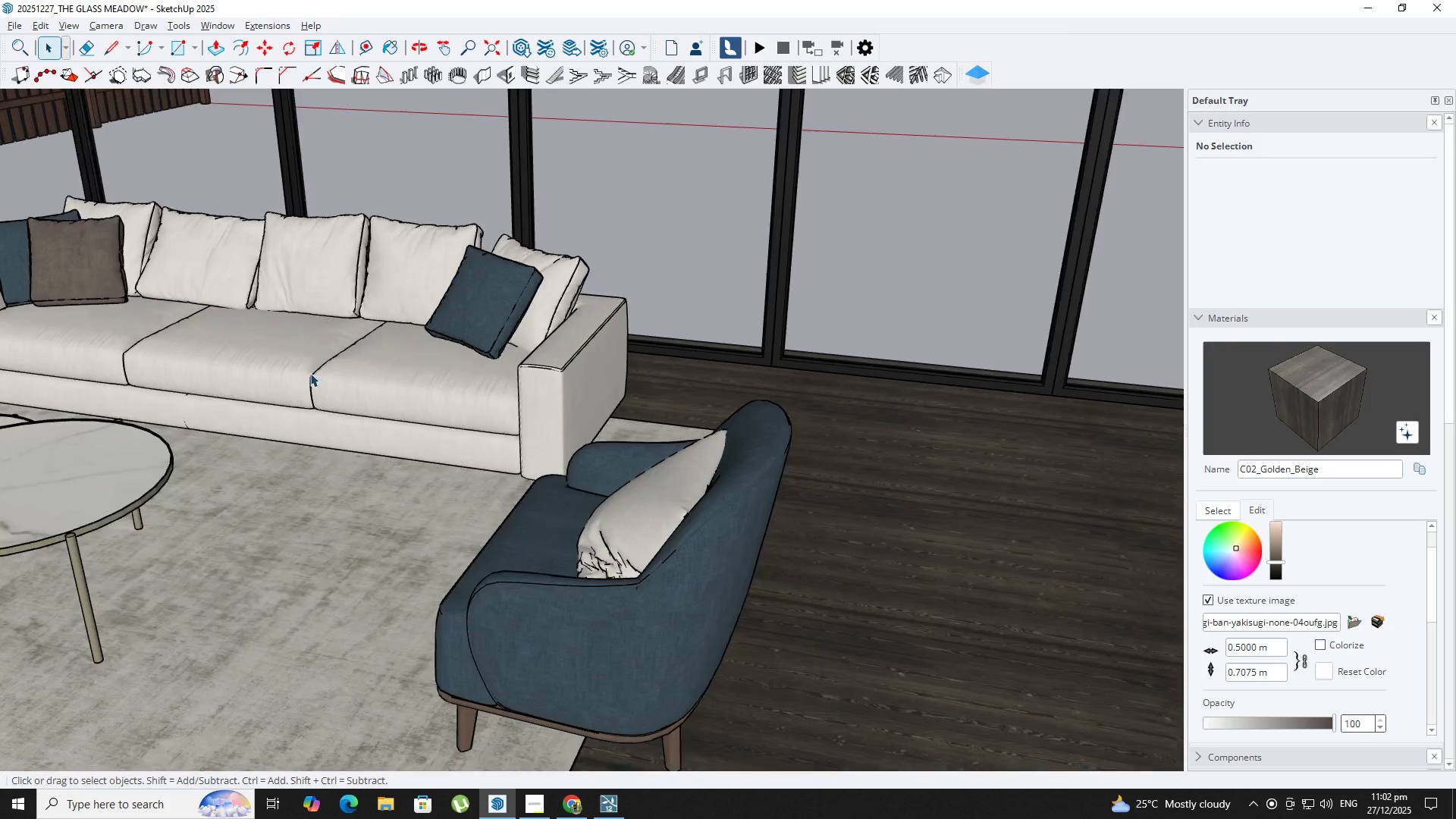 
hold_key(key=ShiftLeft, duration=3.22)
left_click_drag(start_coordinate=[246, 393], to_coordinate=[237, 390])
 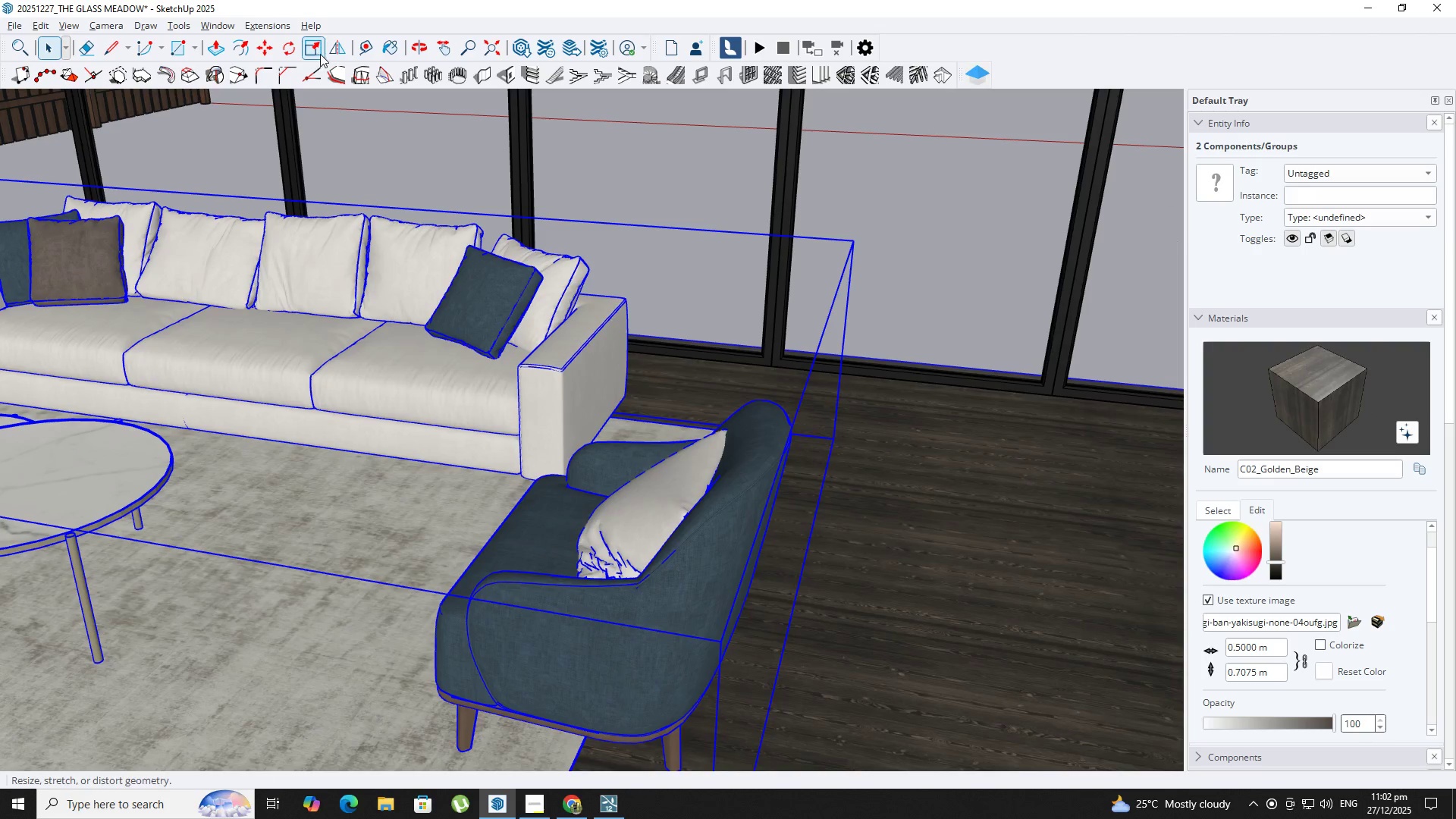 
scroll: coordinate [500, 300], scroll_direction: down, amount: 12.0
 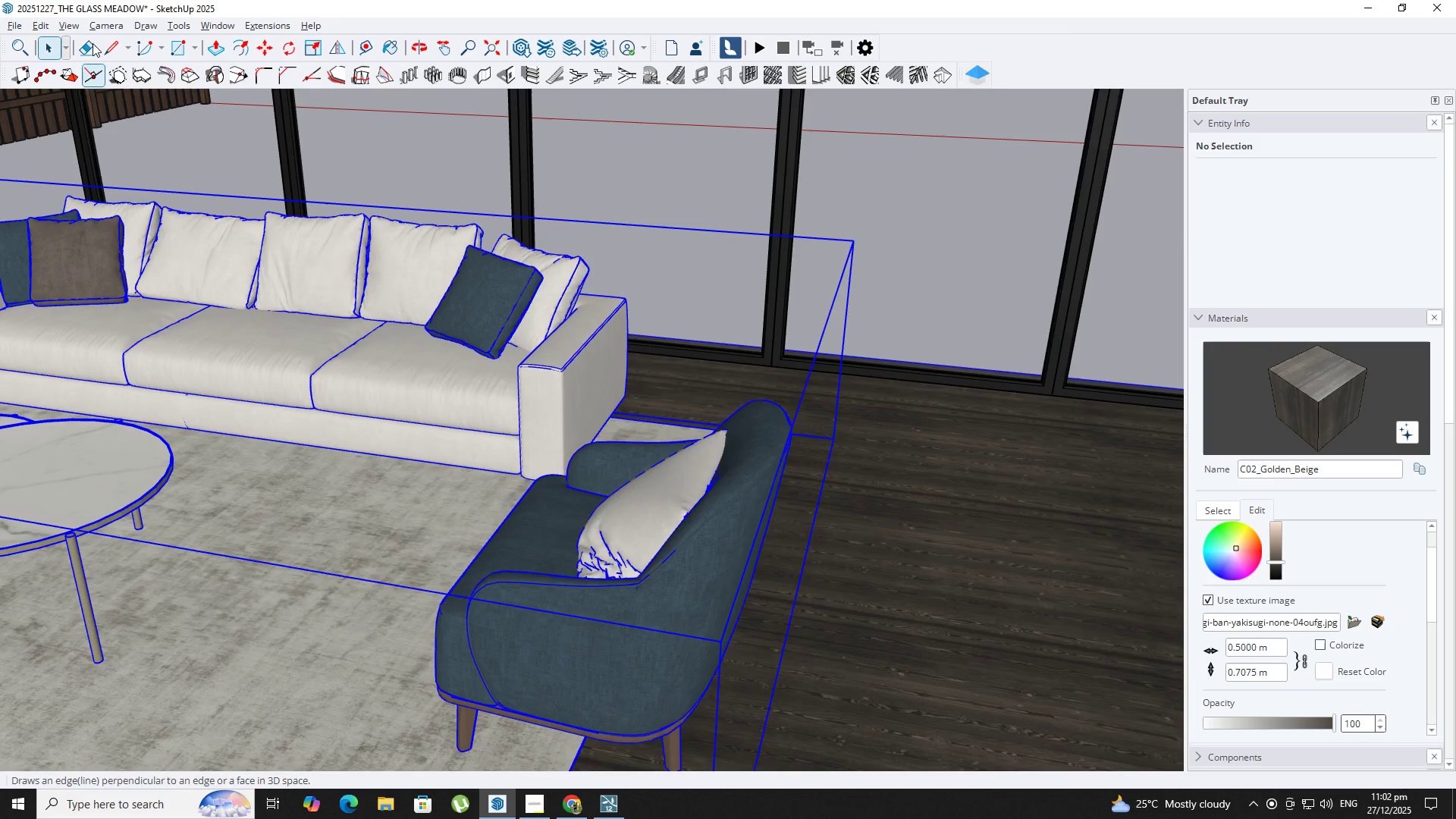 
left_click([345, 49])
 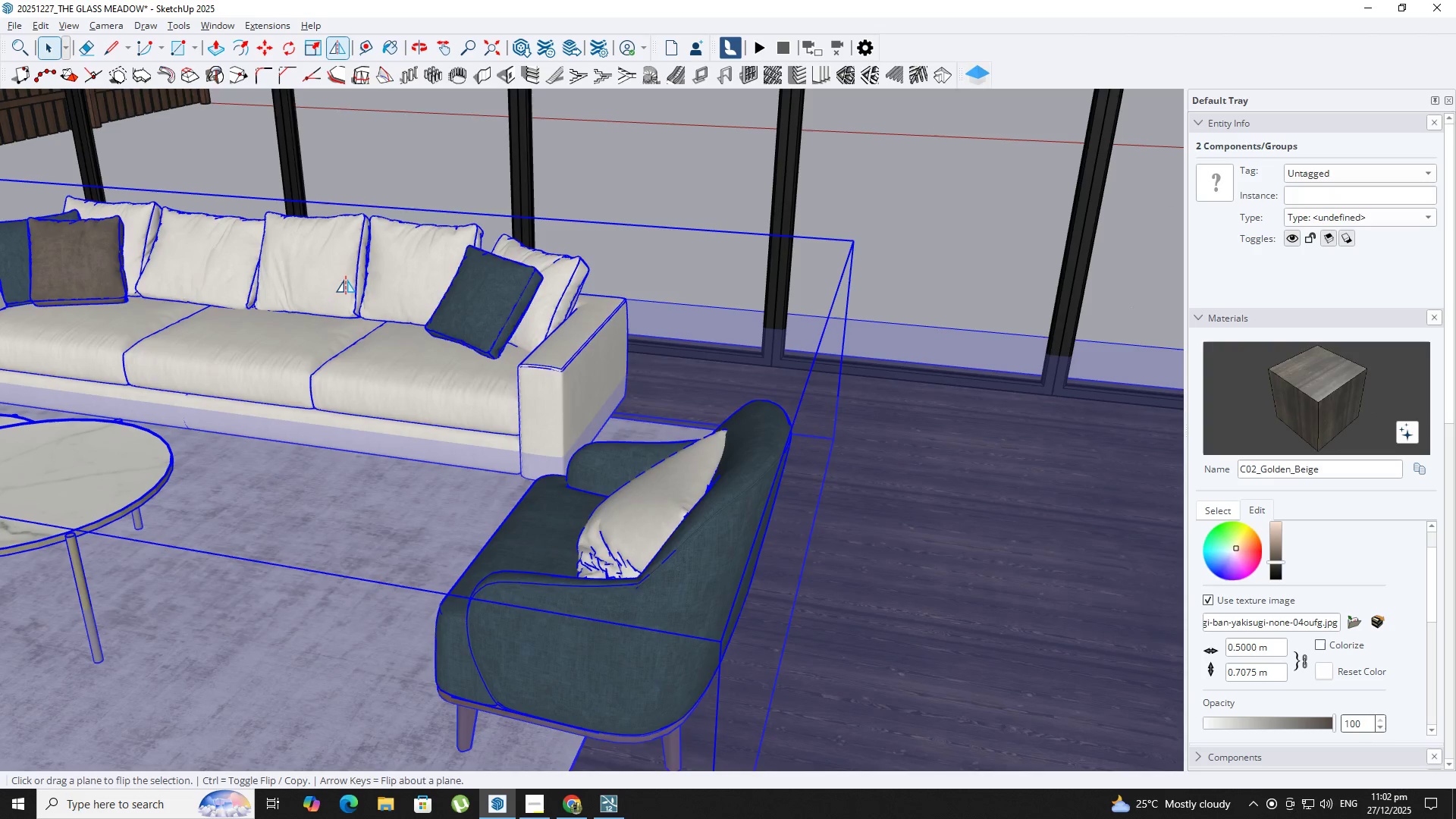 
scroll: coordinate [344, 280], scroll_direction: down, amount: 3.0
 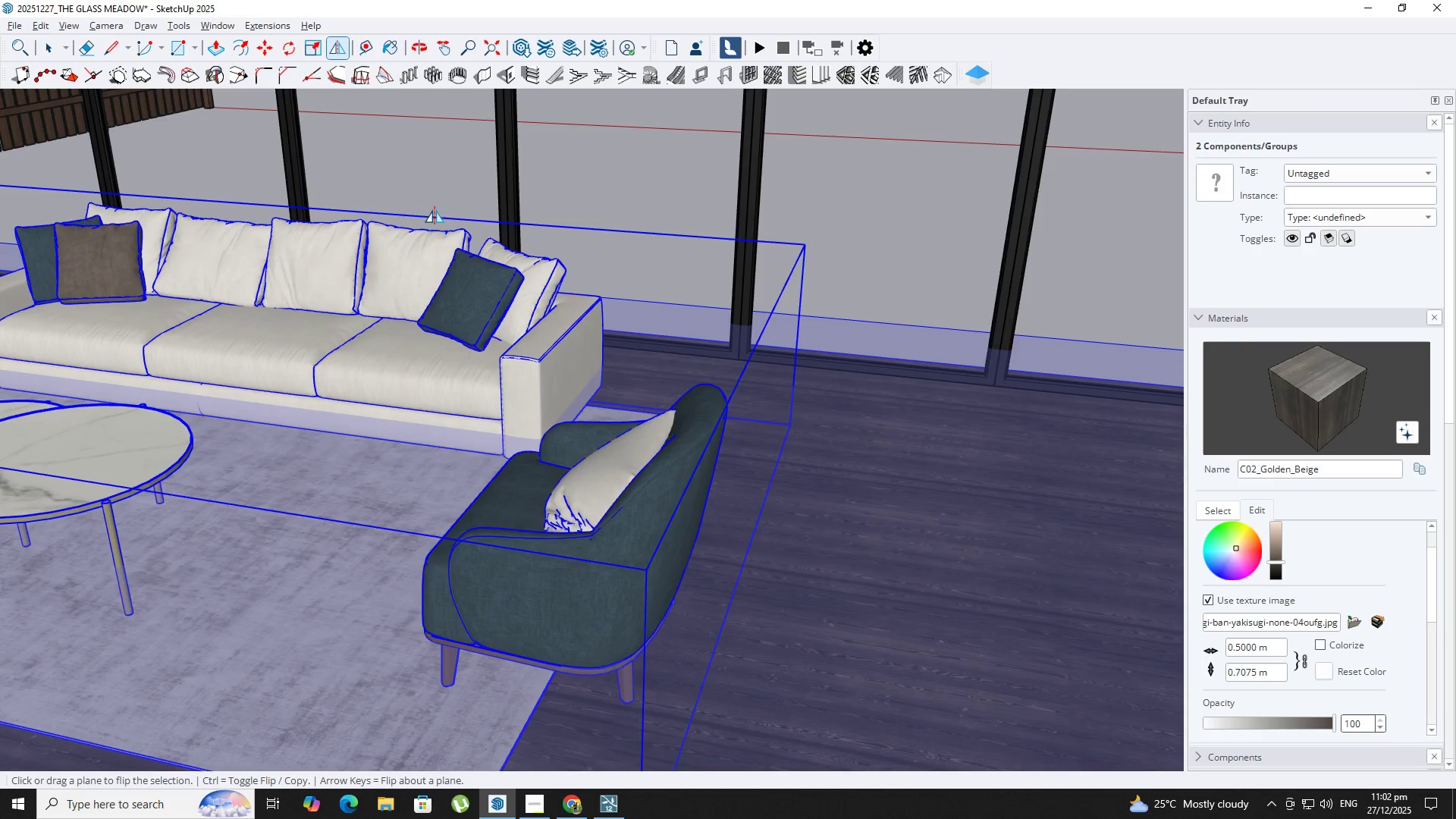 
hold_key(key=ShiftLeft, duration=0.34)
scroll: coordinate [605, 281], scroll_direction: down, amount: 6.0
 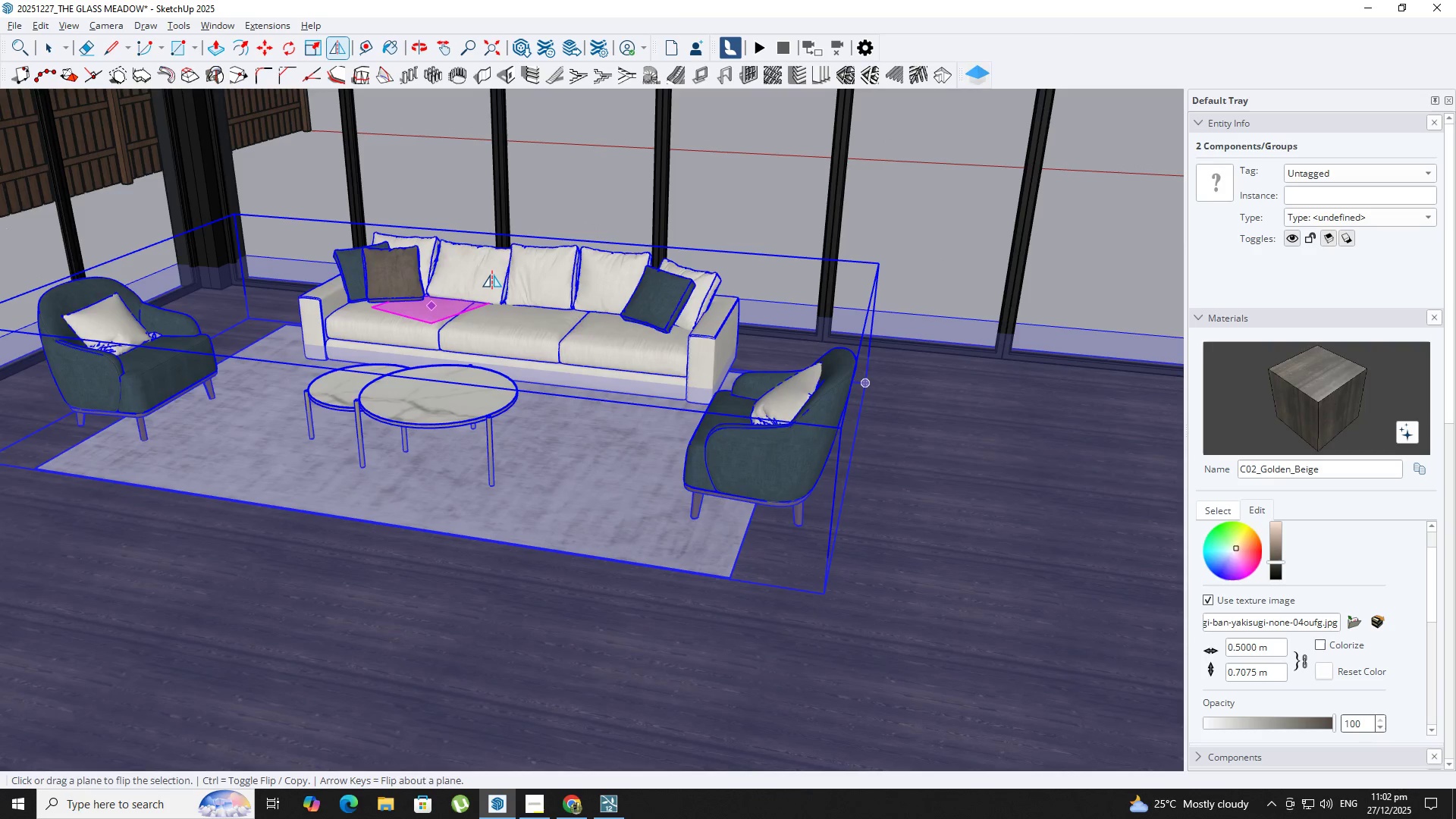 
key(Space)
 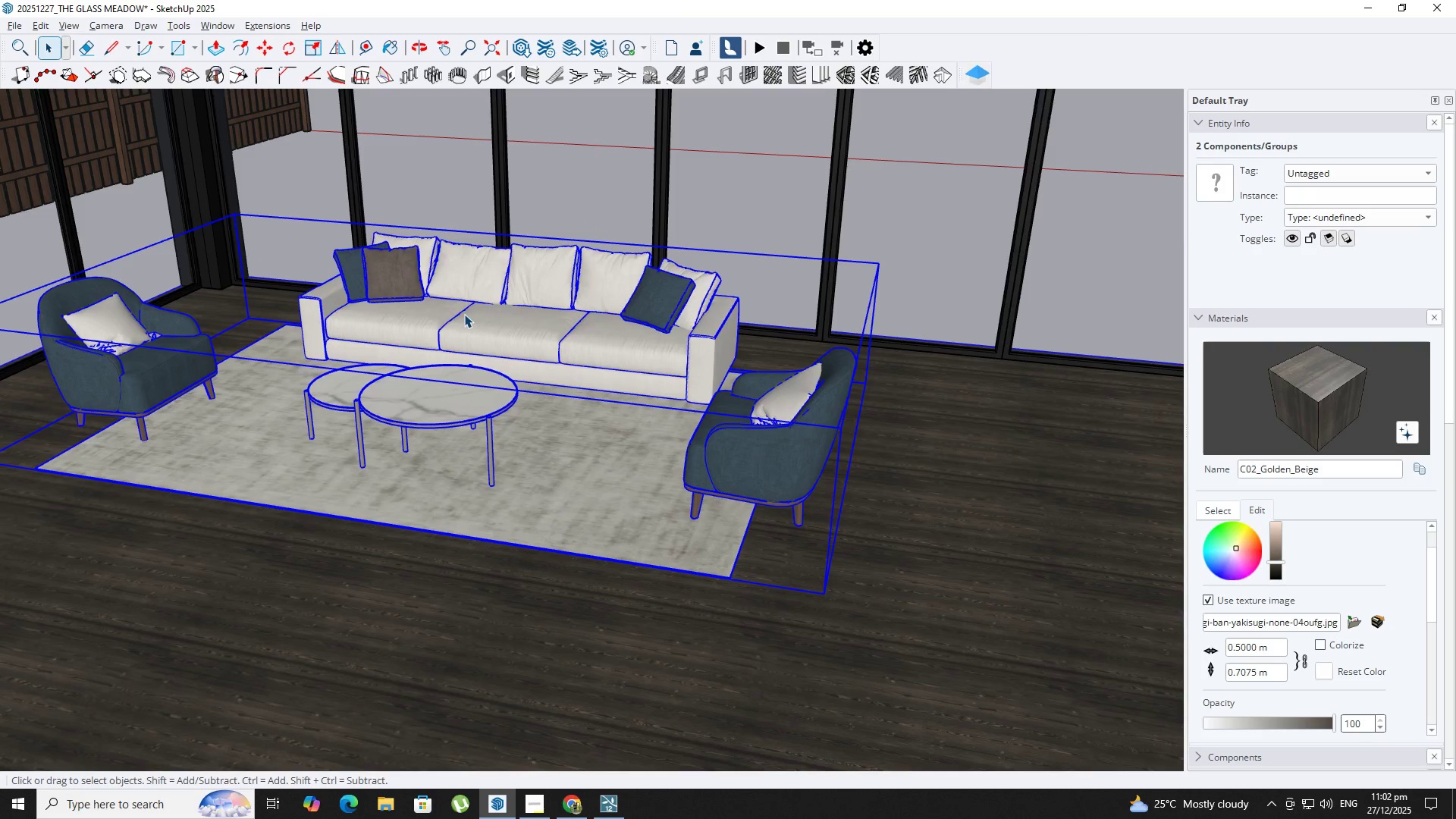 
key(M)
 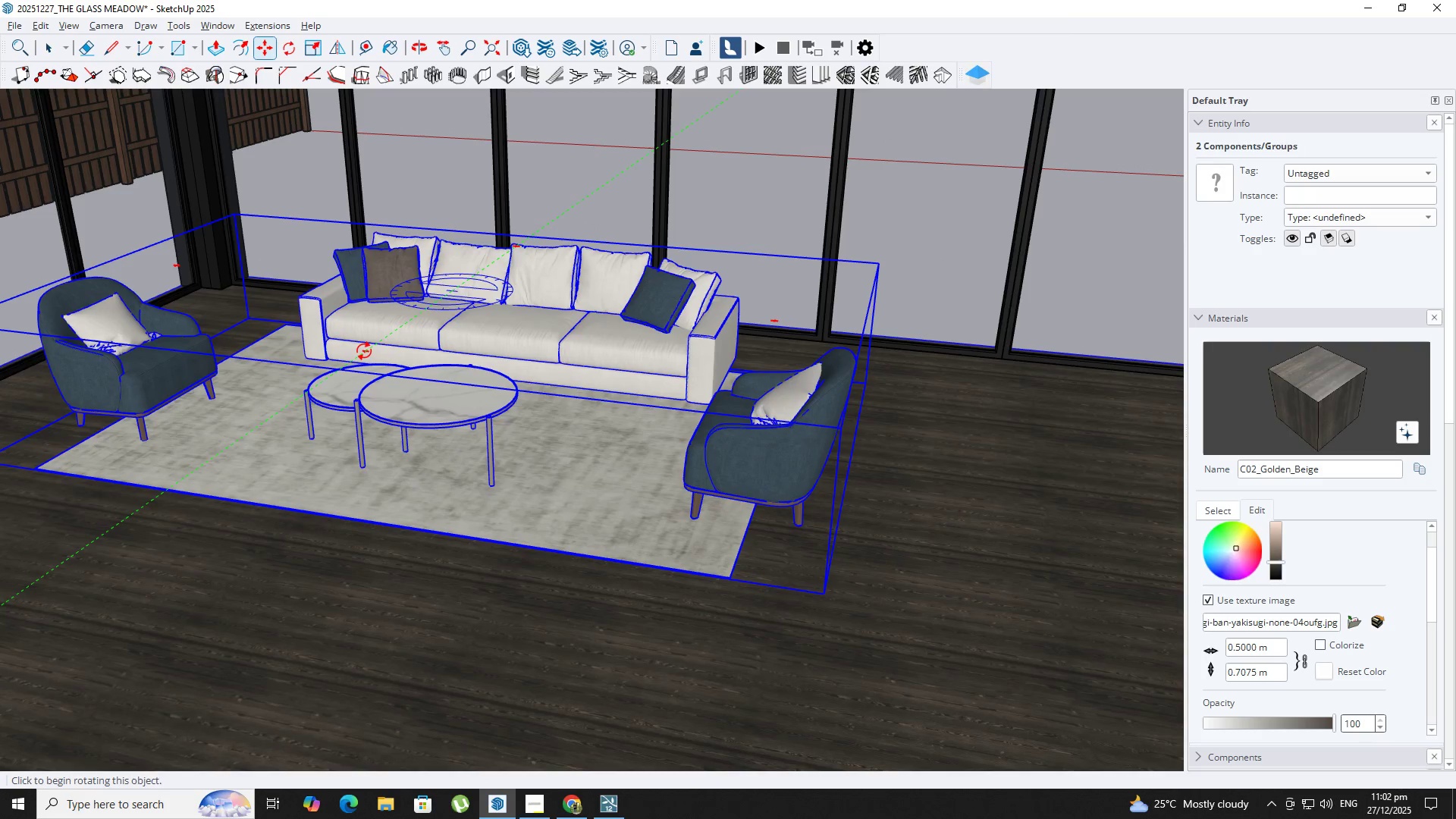 
wait(7.06)
 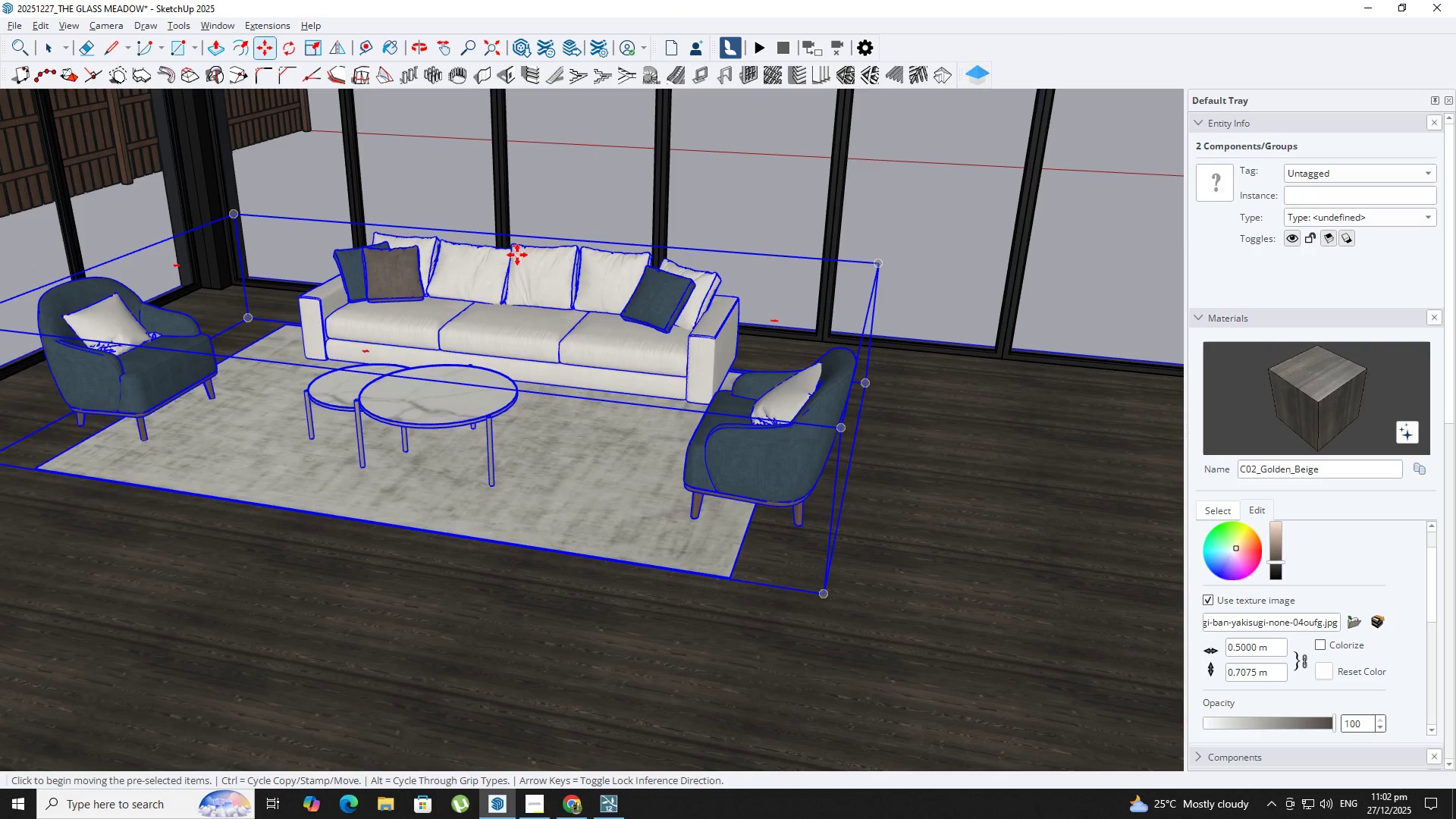 
left_click([472, 275])
 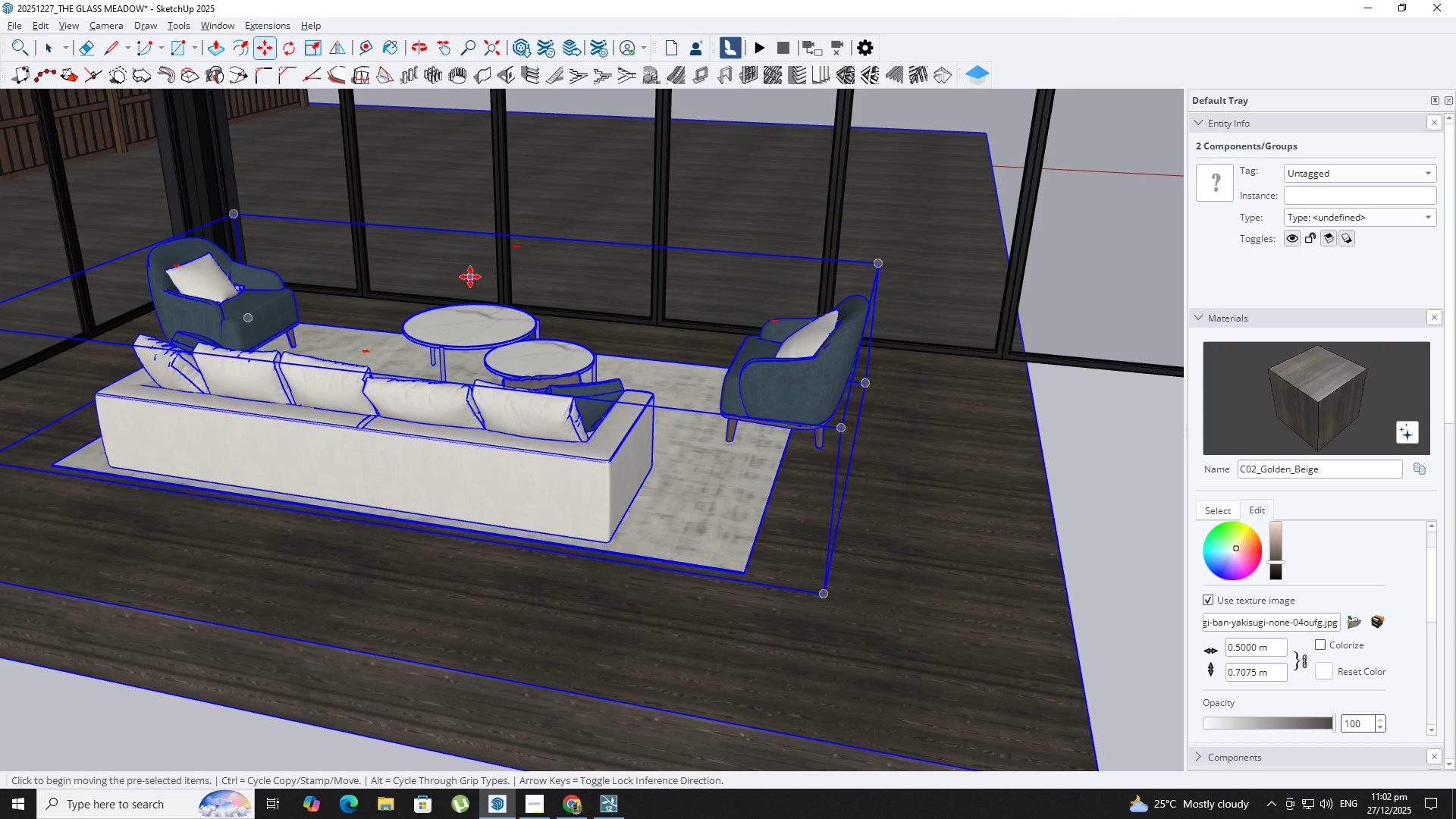 
scroll: coordinate [469, 277], scroll_direction: down, amount: 4.0
 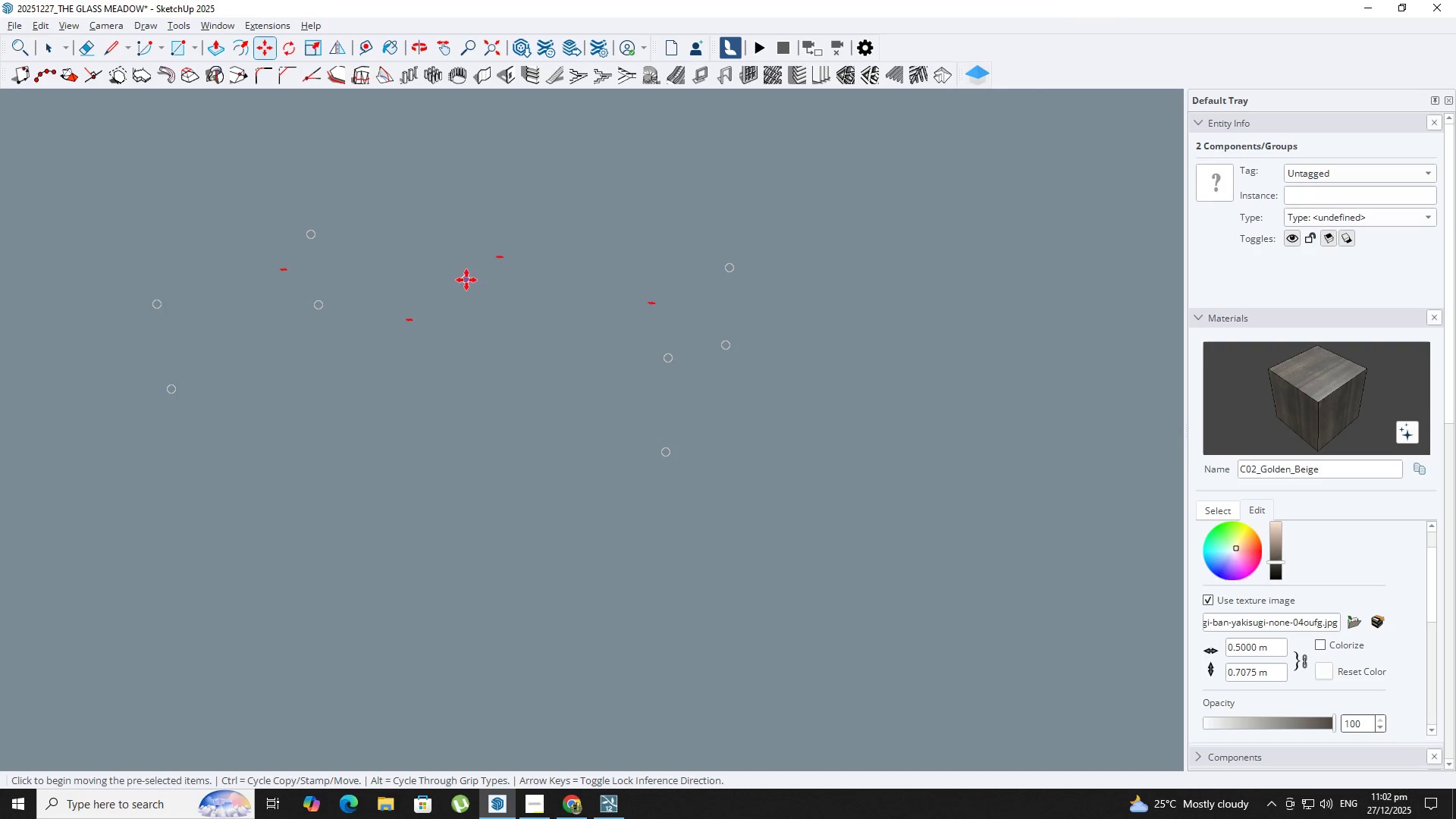 
key(Control+Z)
 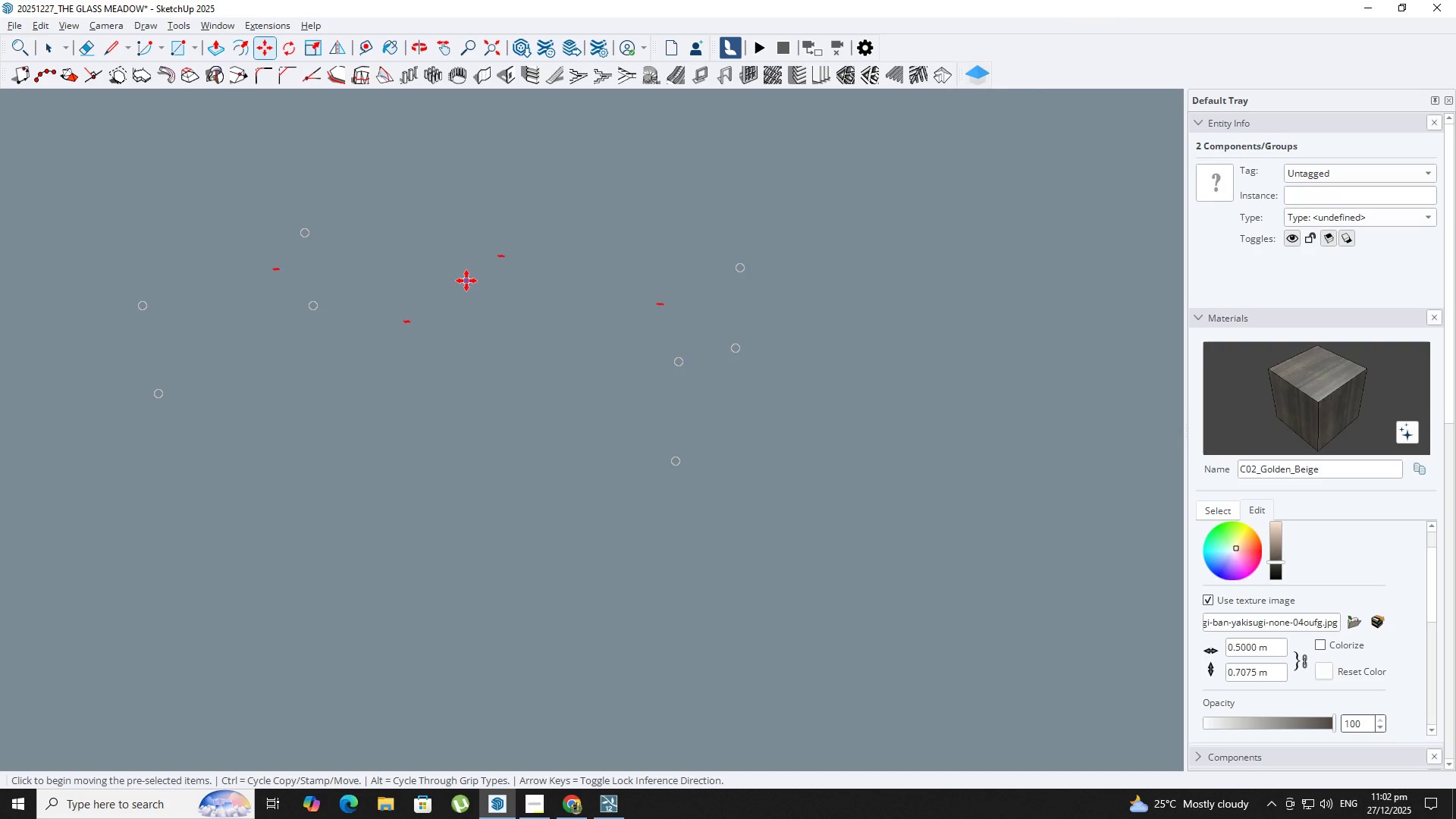 
key(Space)
 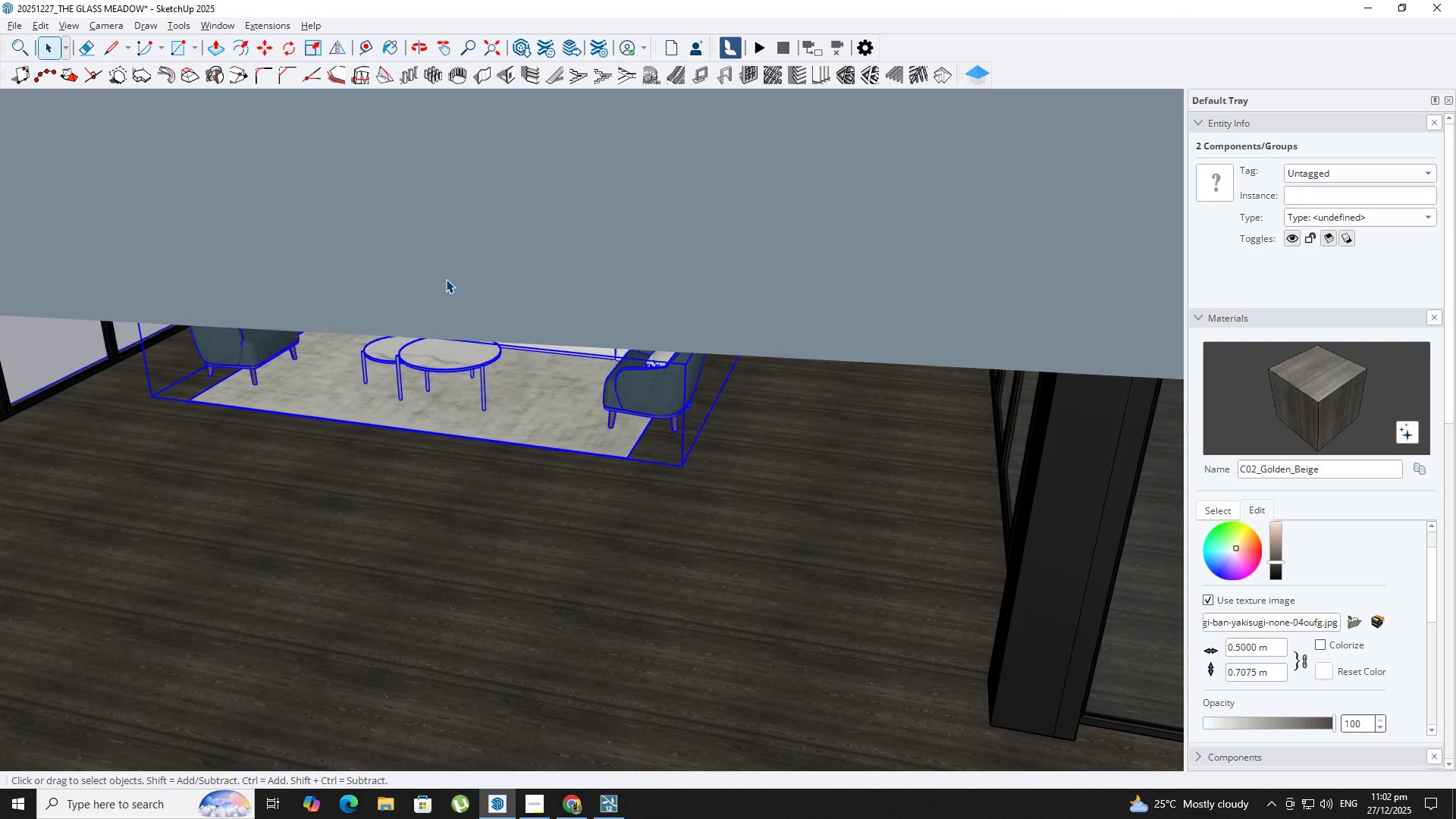 
left_click([469, 288])
 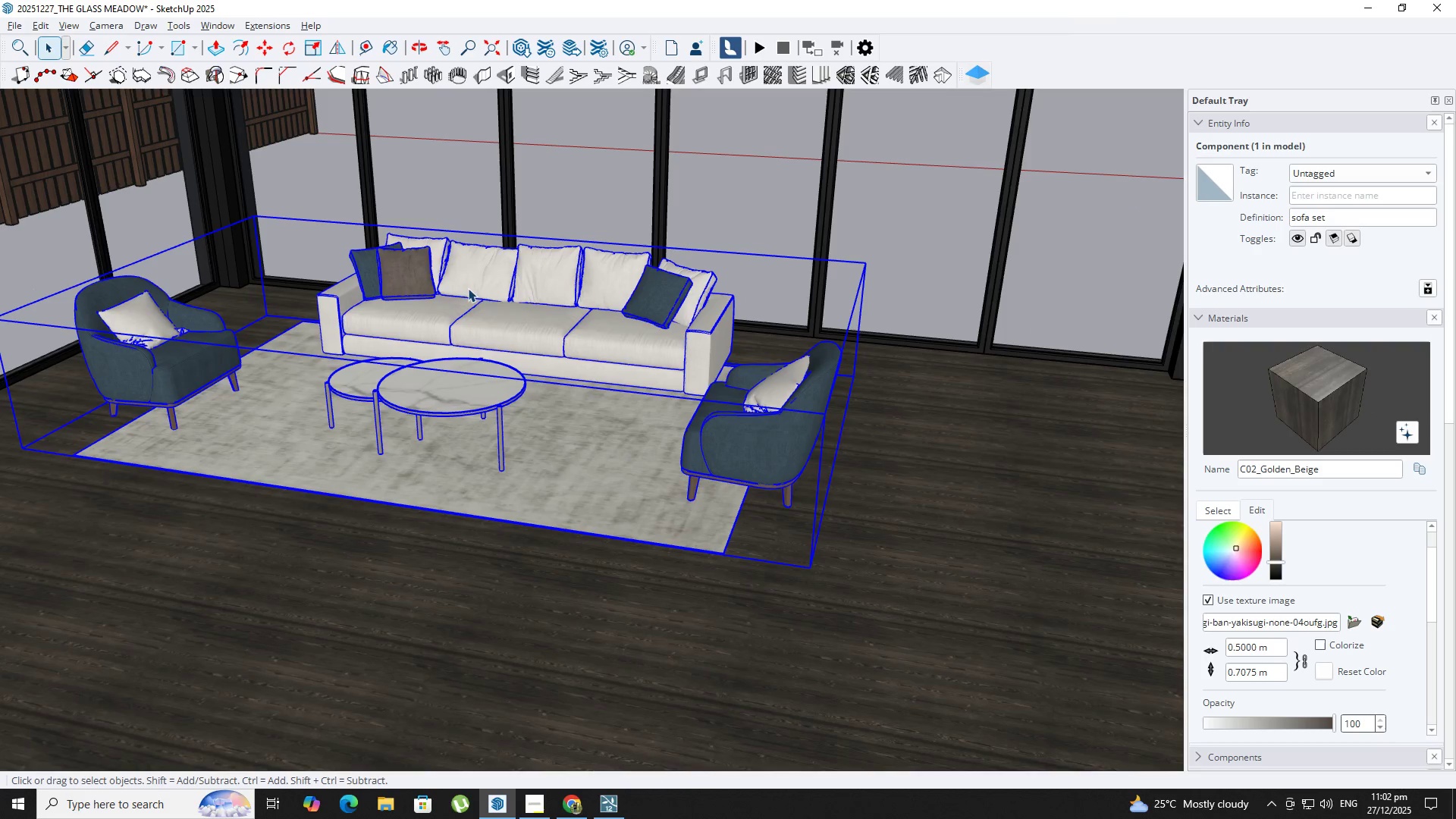 
scroll: coordinate [446, 279], scroll_direction: up, amount: 83.0
 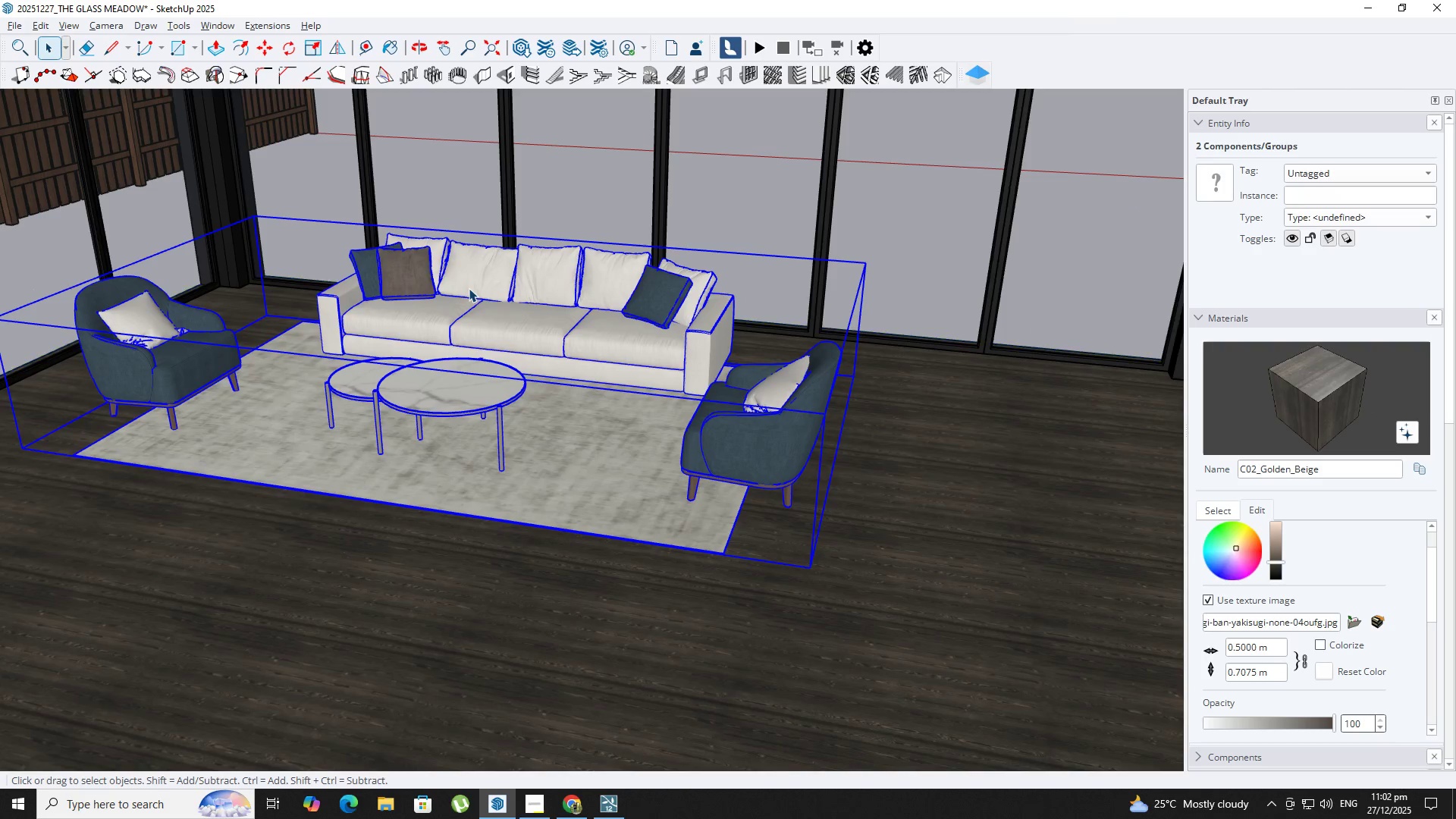 
key(M)
 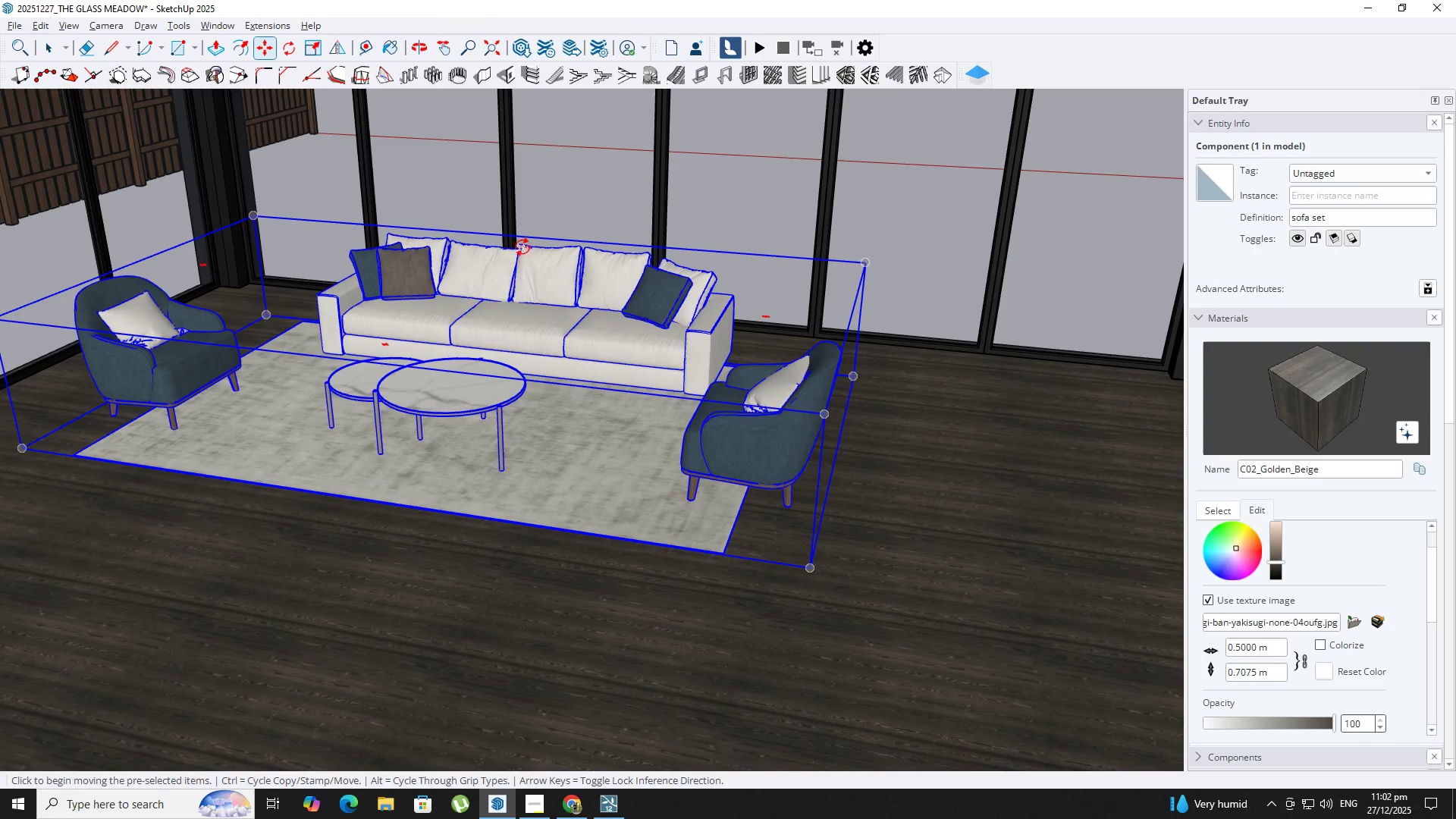 
wait(6.19)
 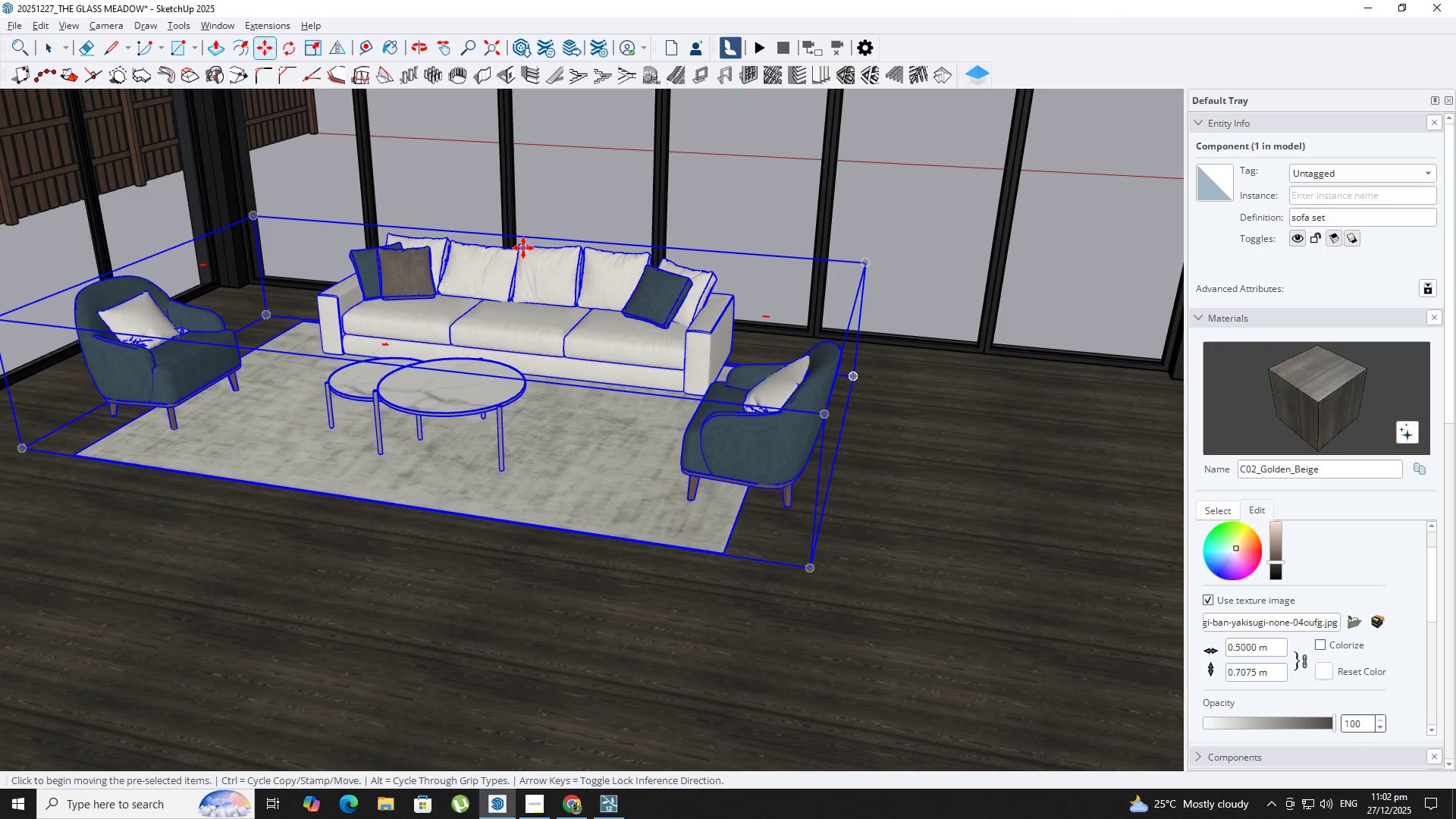 
left_click([522, 246])
 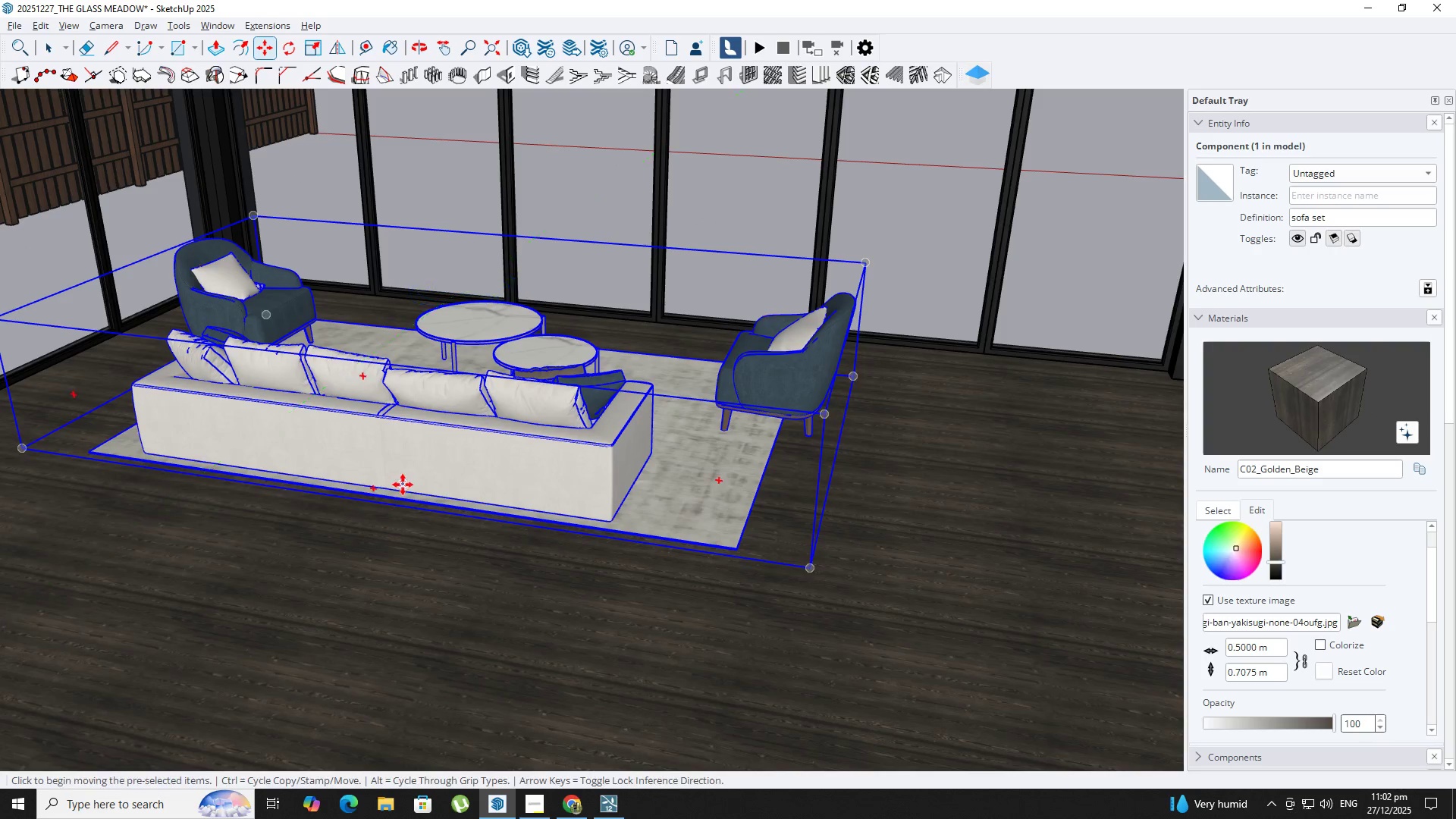 
left_click([392, 499])
 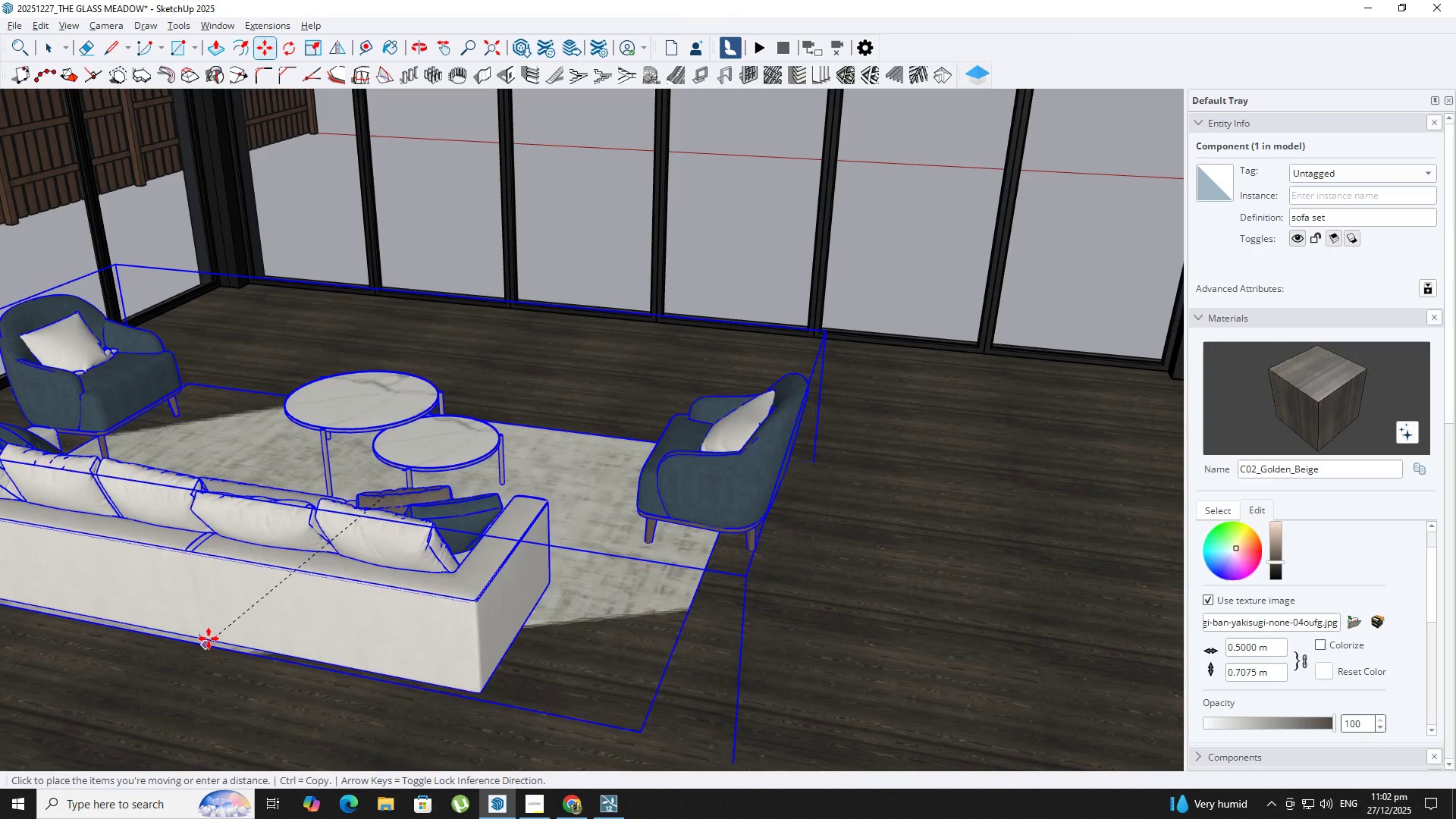 
hold_key(key=ShiftLeft, duration=0.31)
scroll: coordinate [336, 560], scroll_direction: down, amount: 2.0
 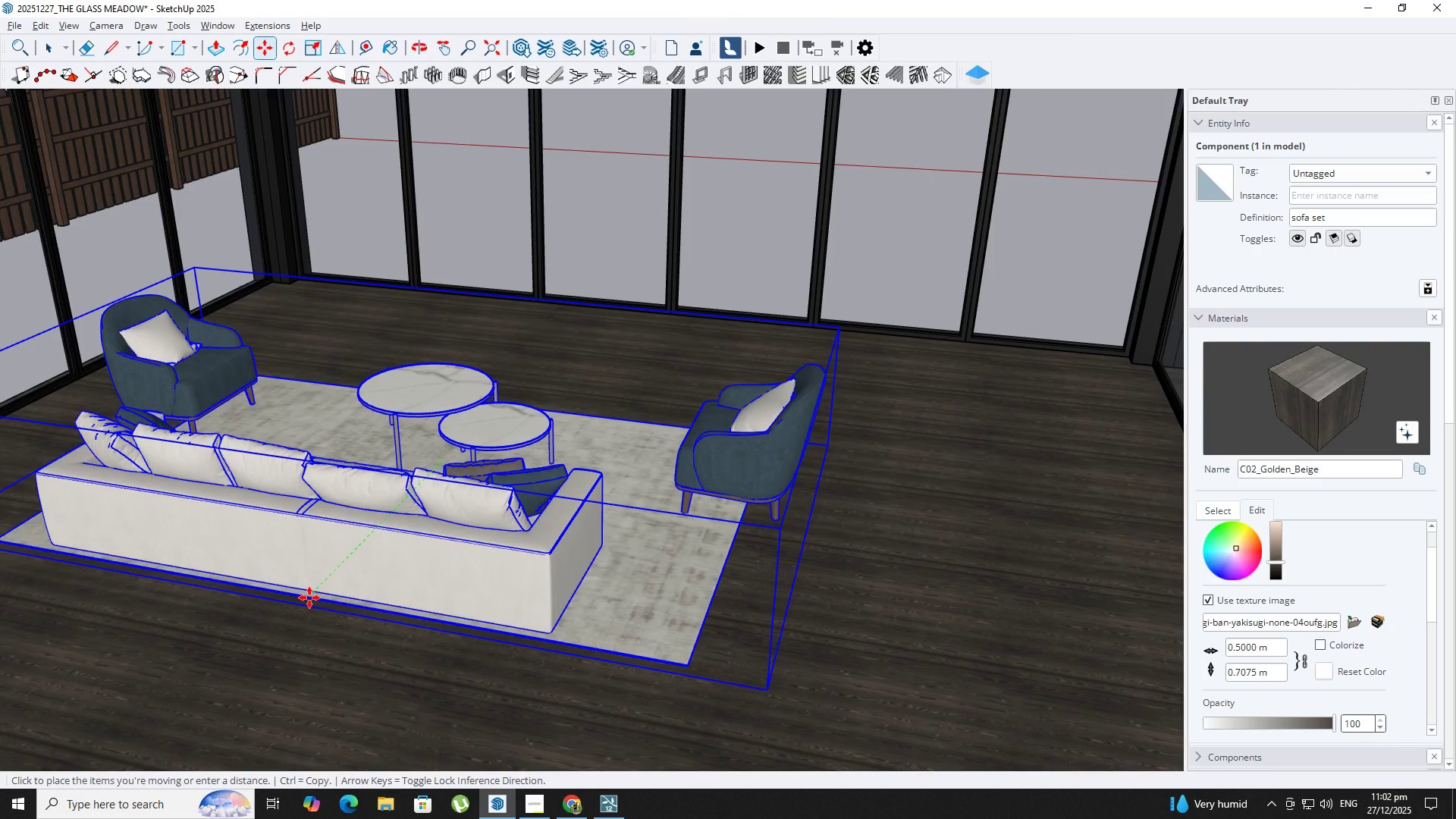 
scroll: coordinate [331, 611], scroll_direction: up, amount: 3.0
 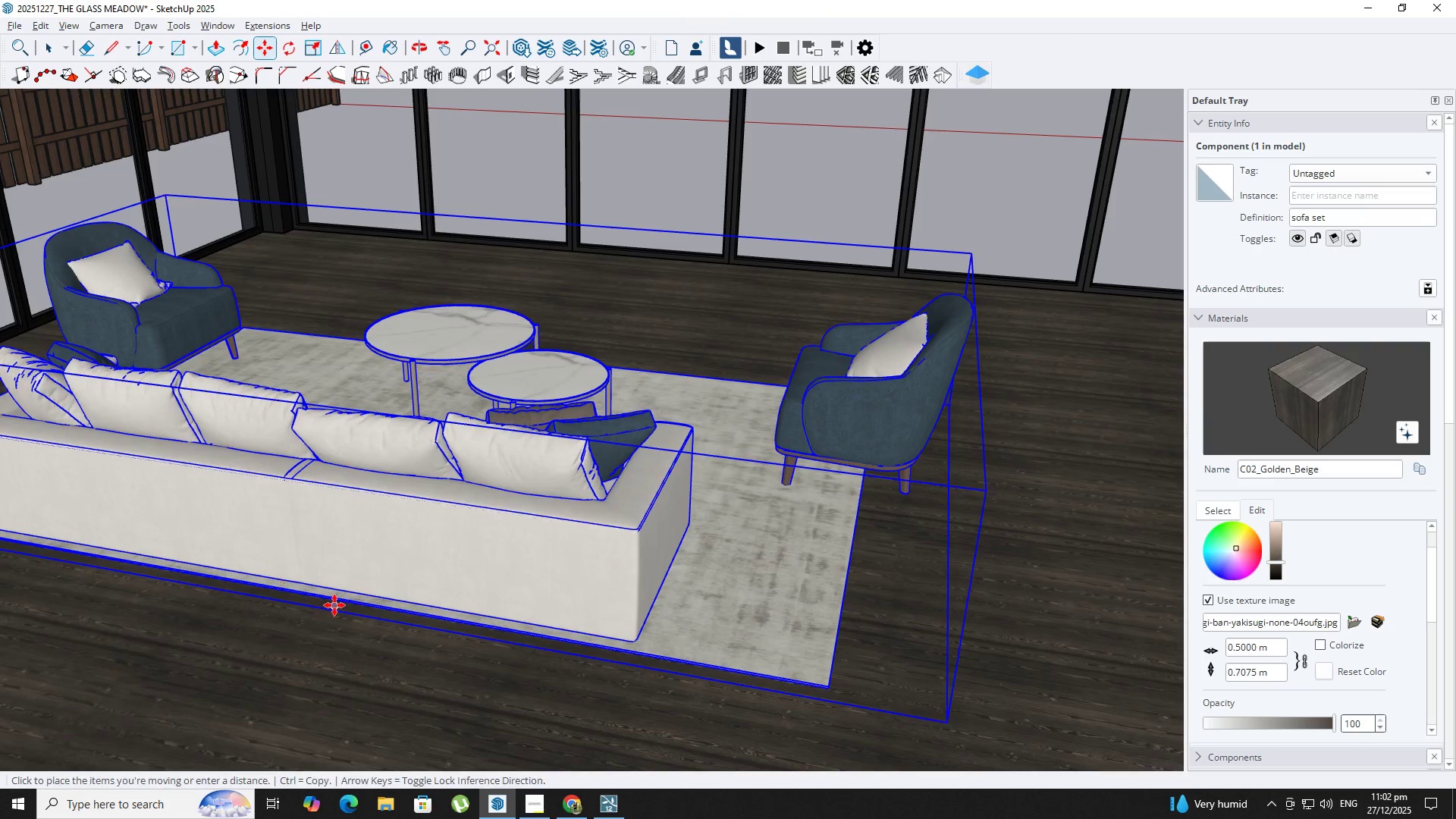 
key(ArrowUp)
 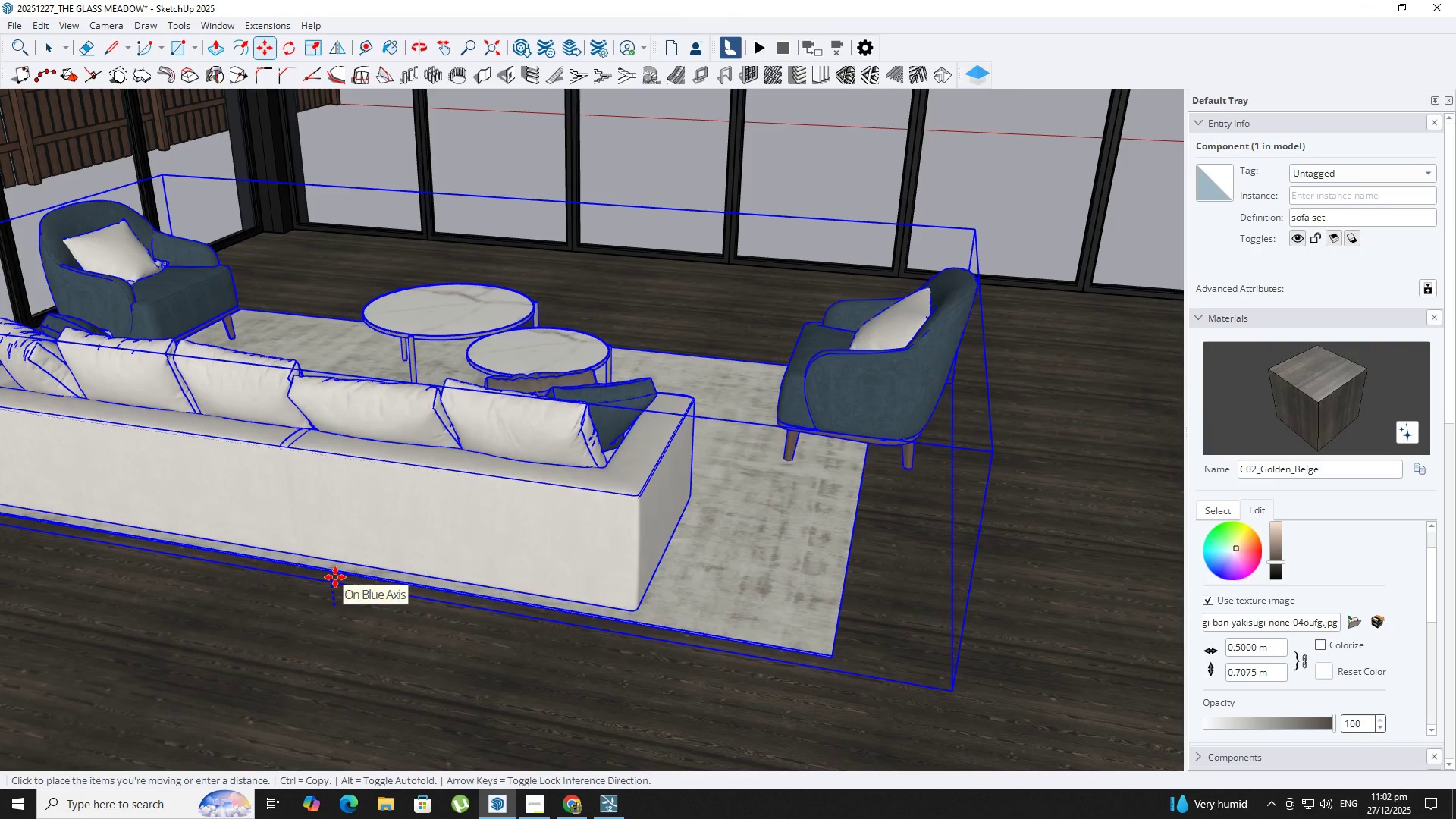 
key(NumpadDecimal)
 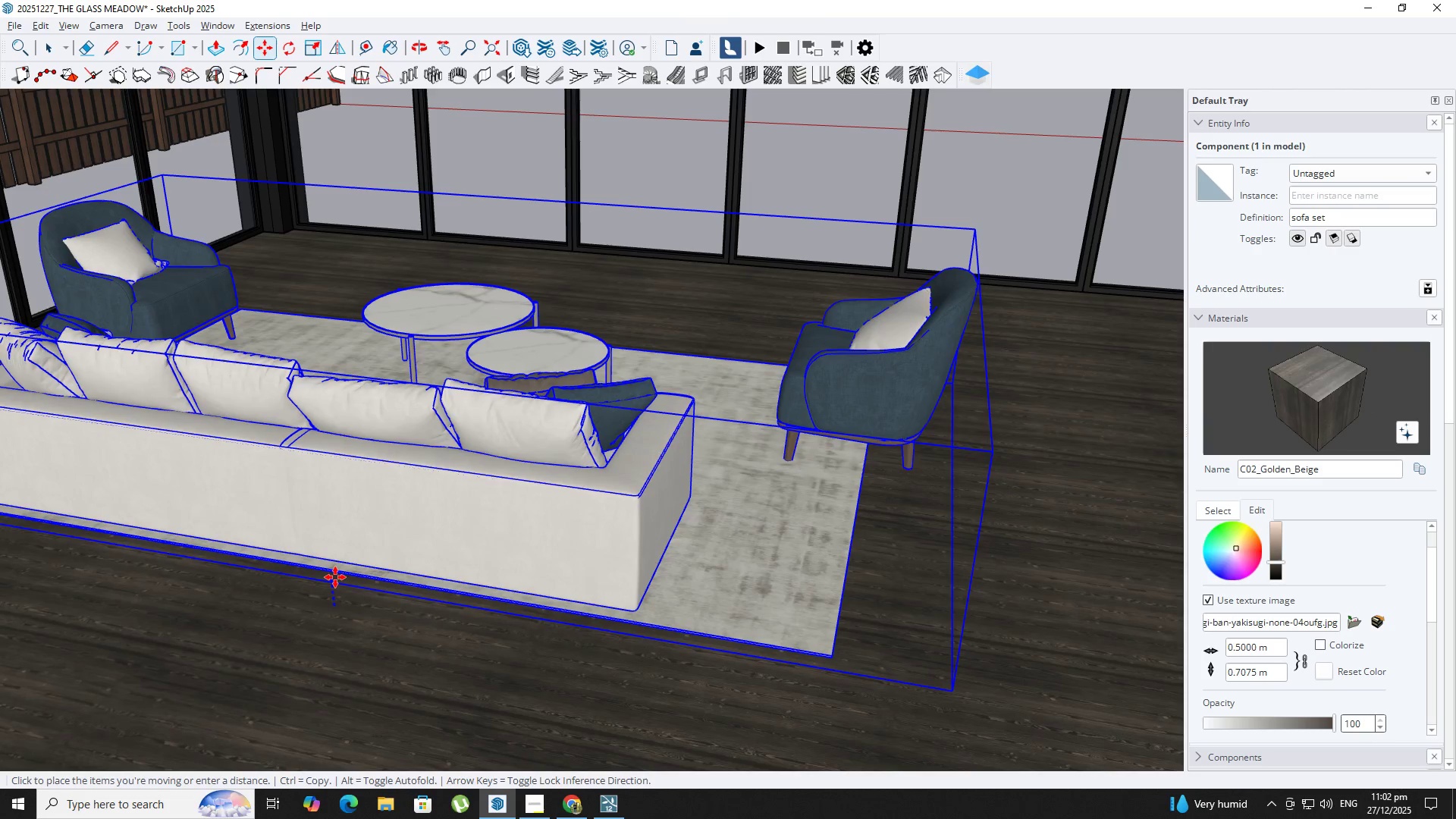 
key(Numpad0)
 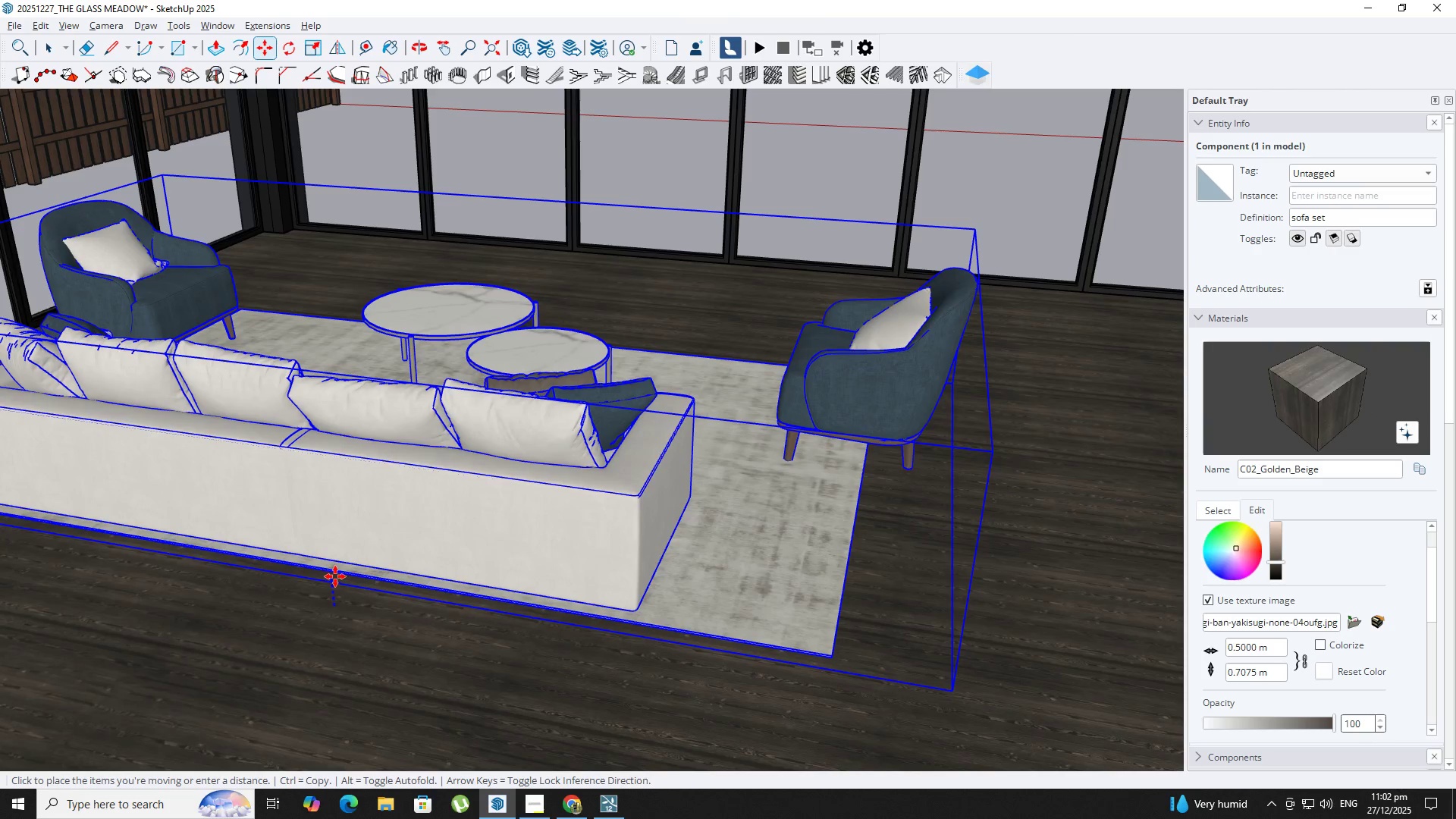 
key(Numpad0)
 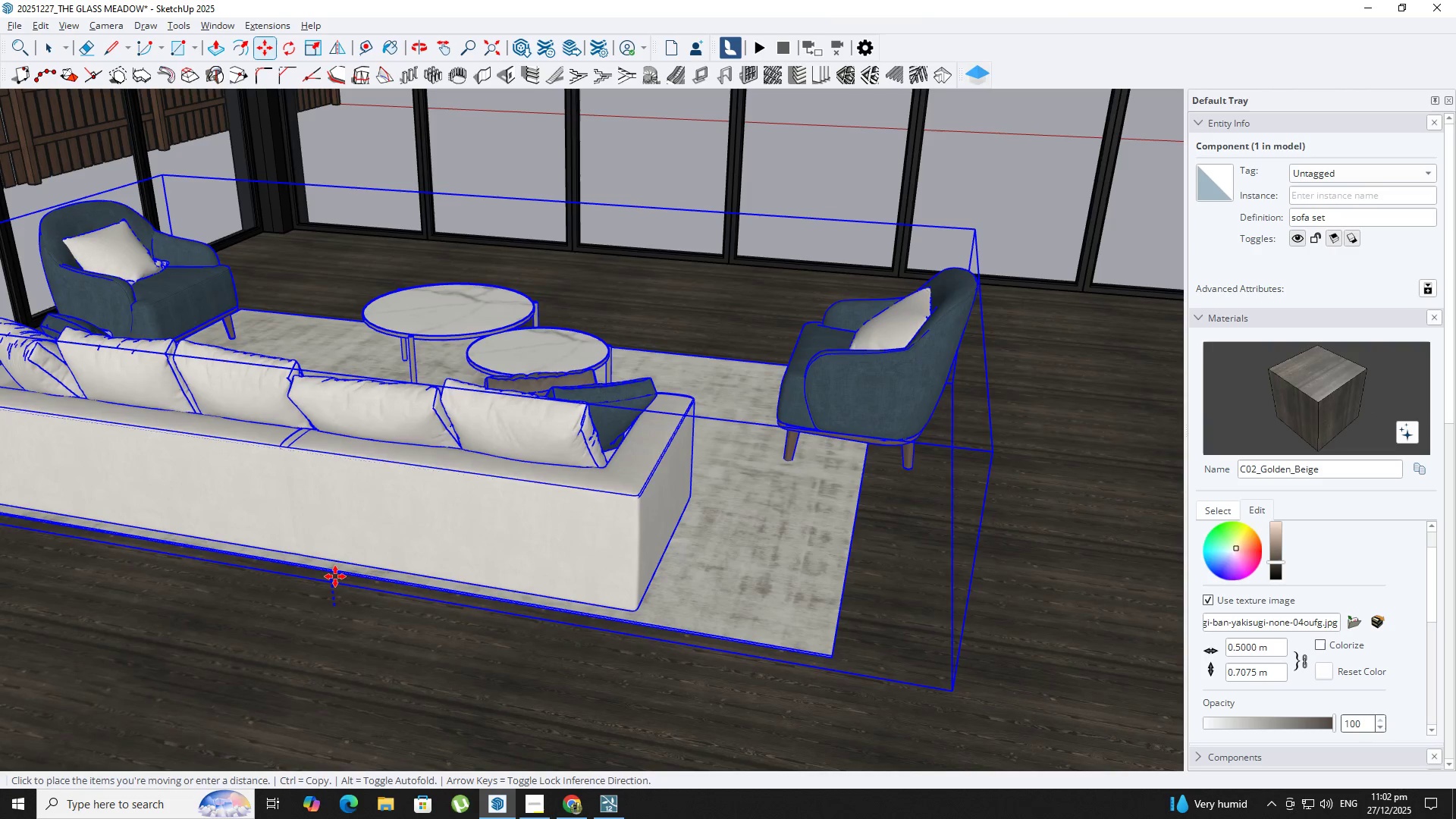 
key(Numpad5)
 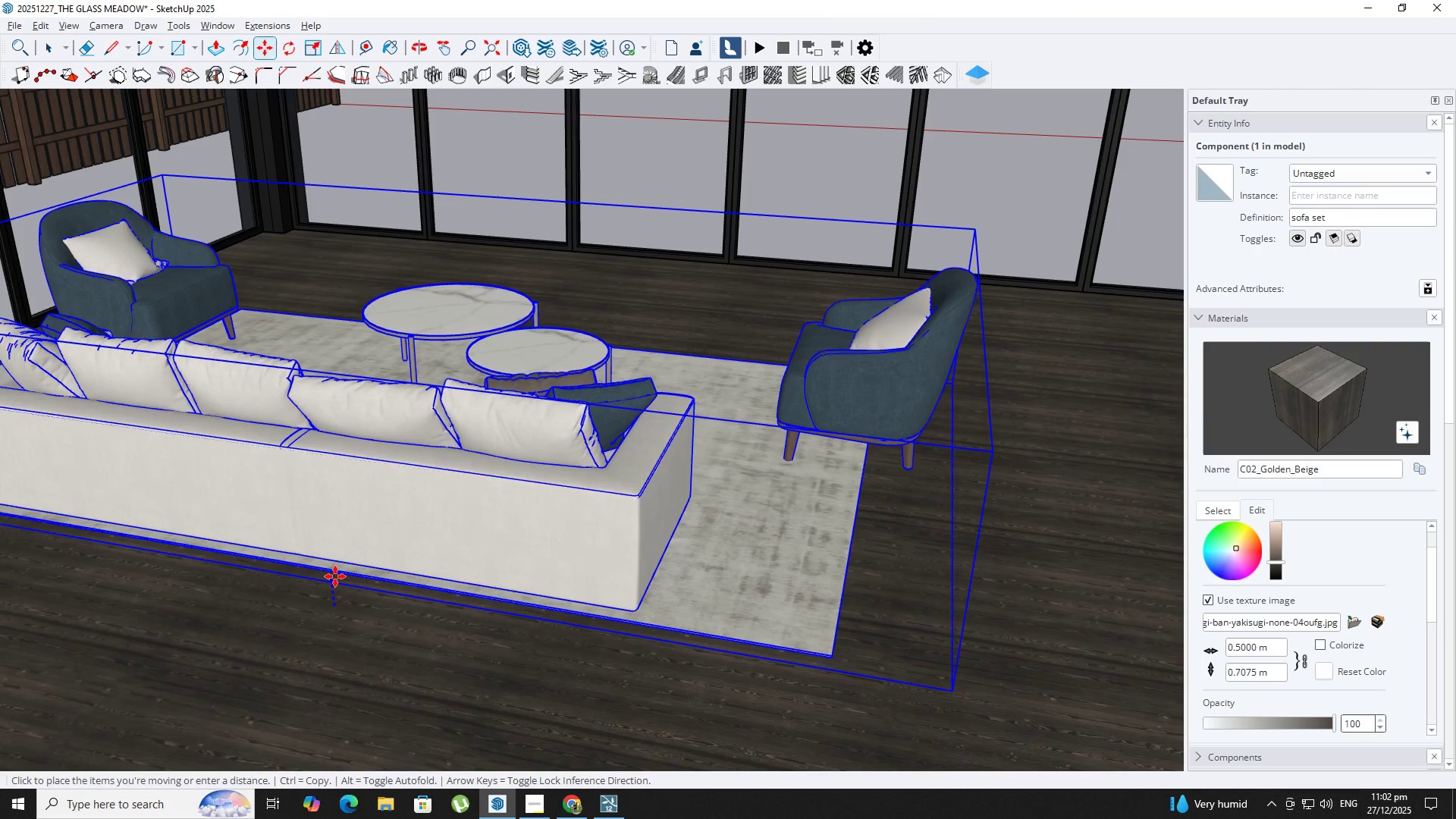 
key(NumpadEnter)
 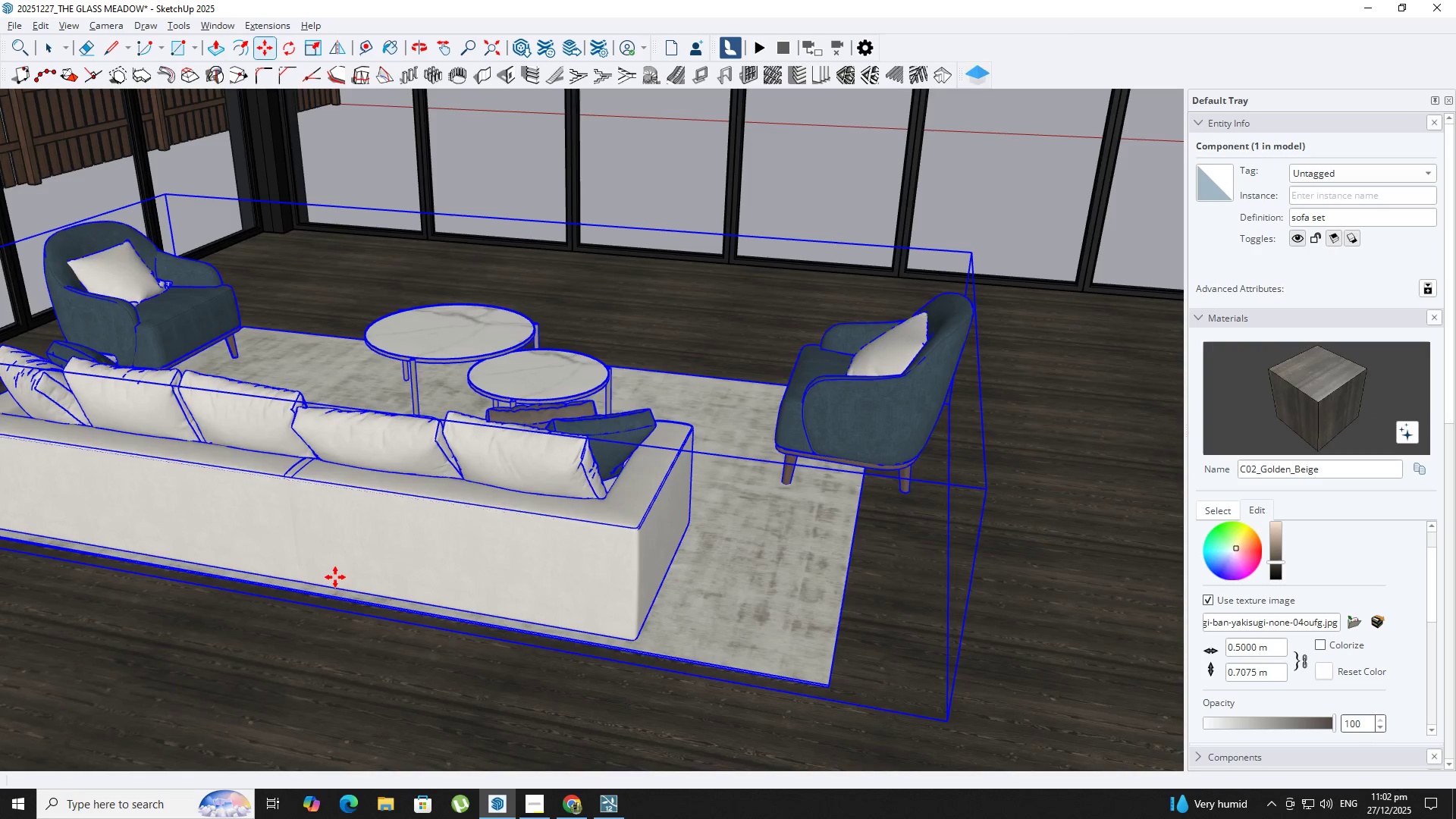 
key(Control+S)
 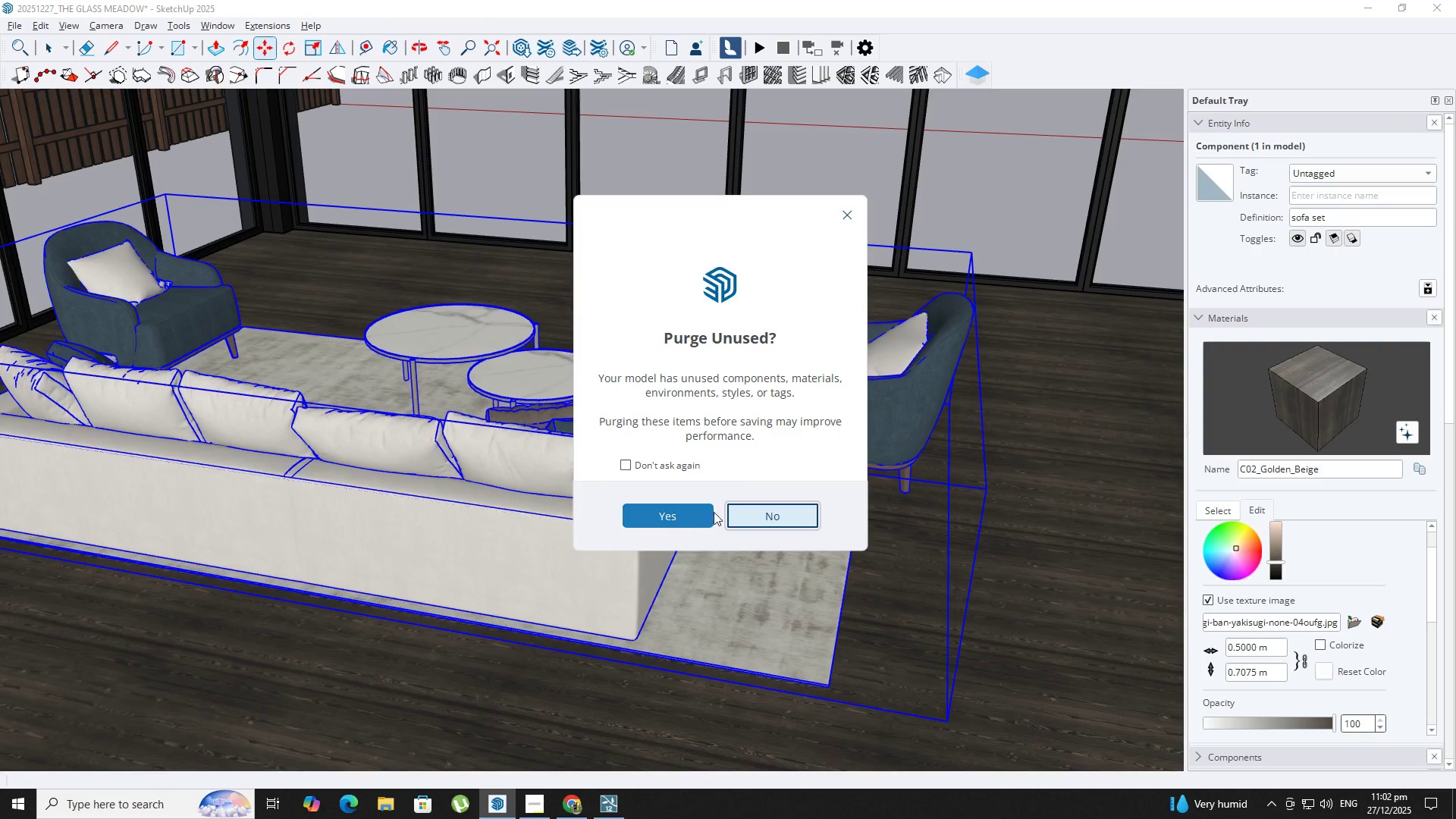 
left_click([670, 502])
 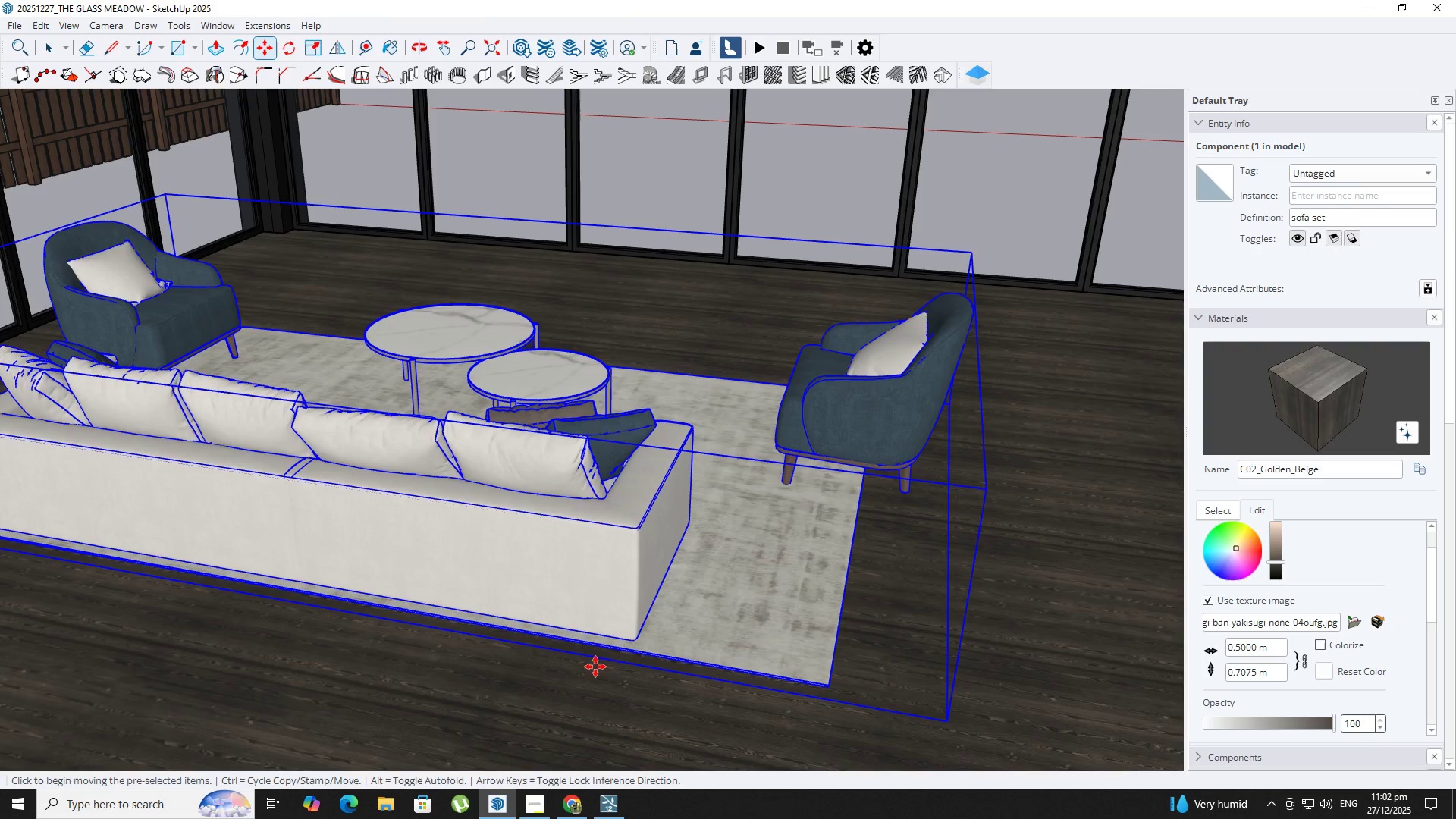 
left_click([536, 811])
 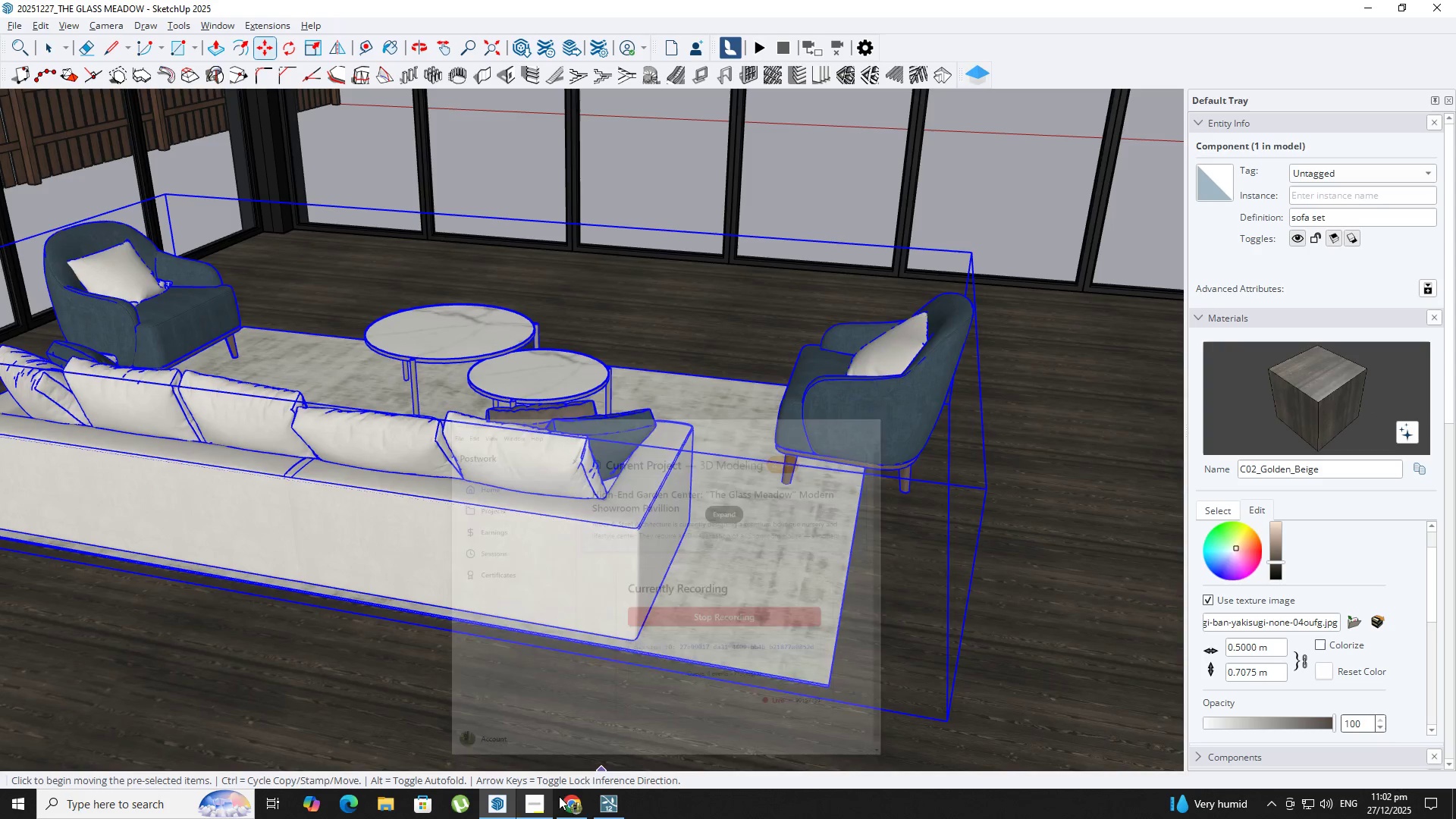 
left_click([608, 798])
 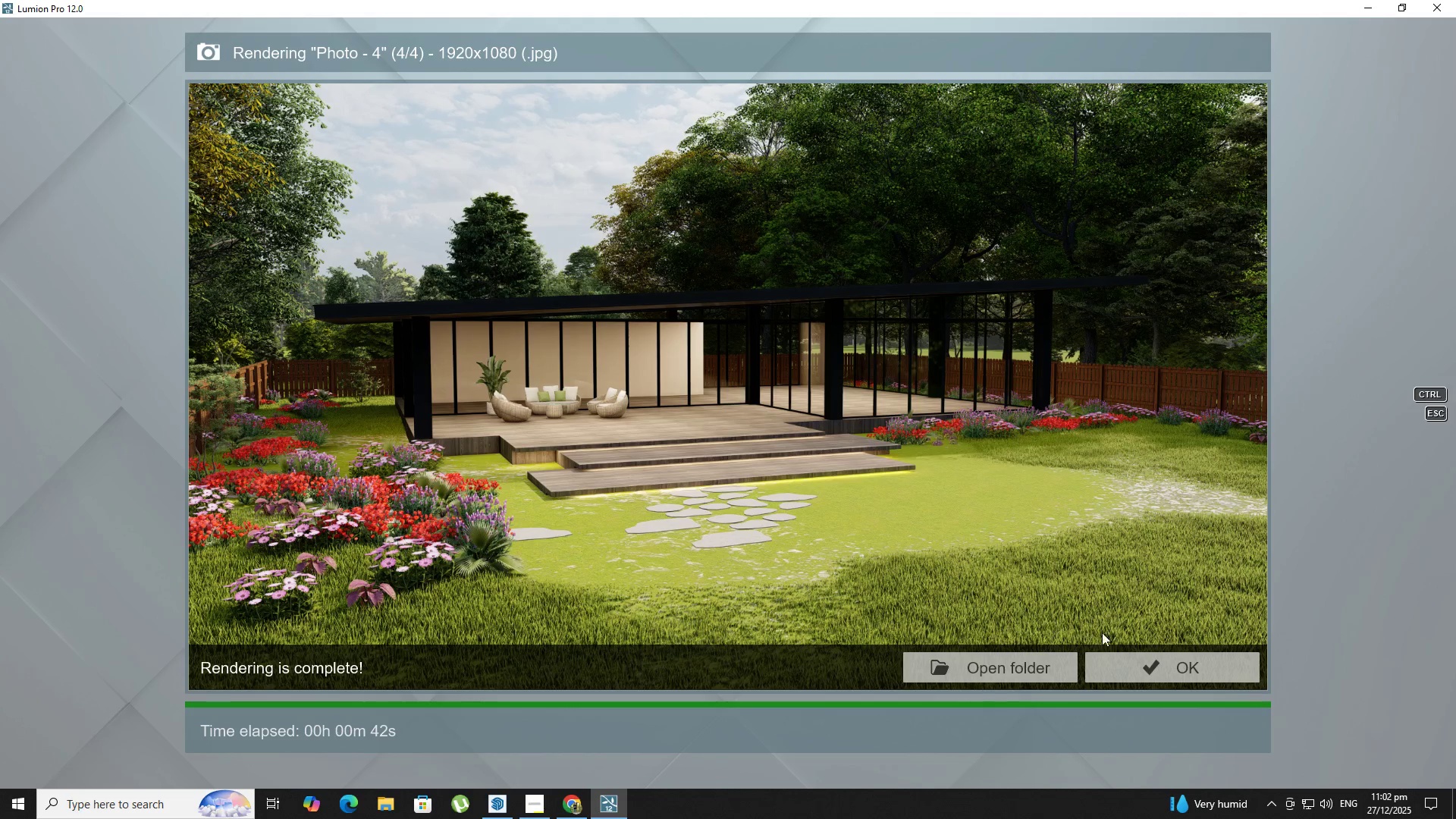 
left_click([1119, 677])
 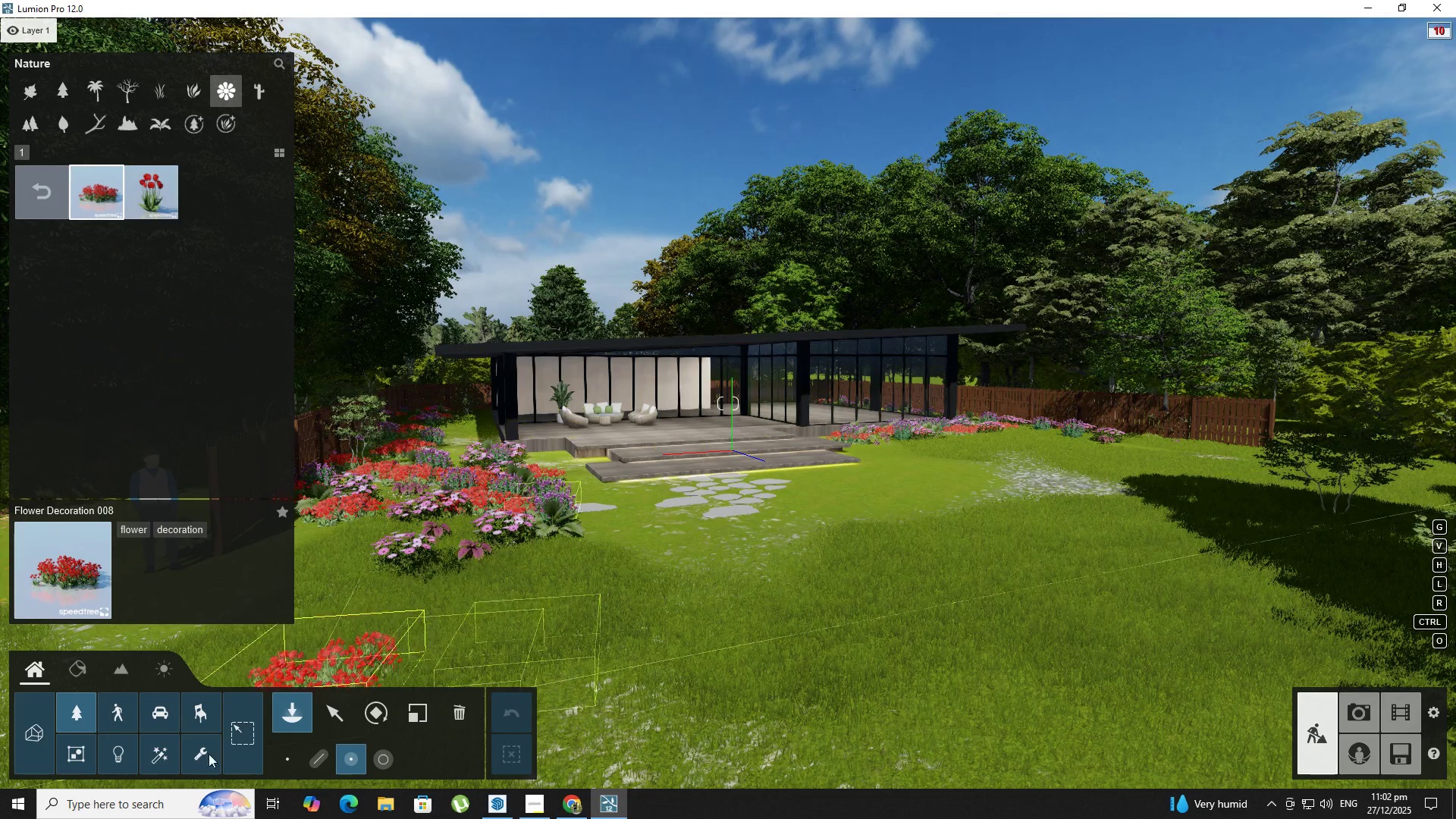 
left_click([40, 730])
 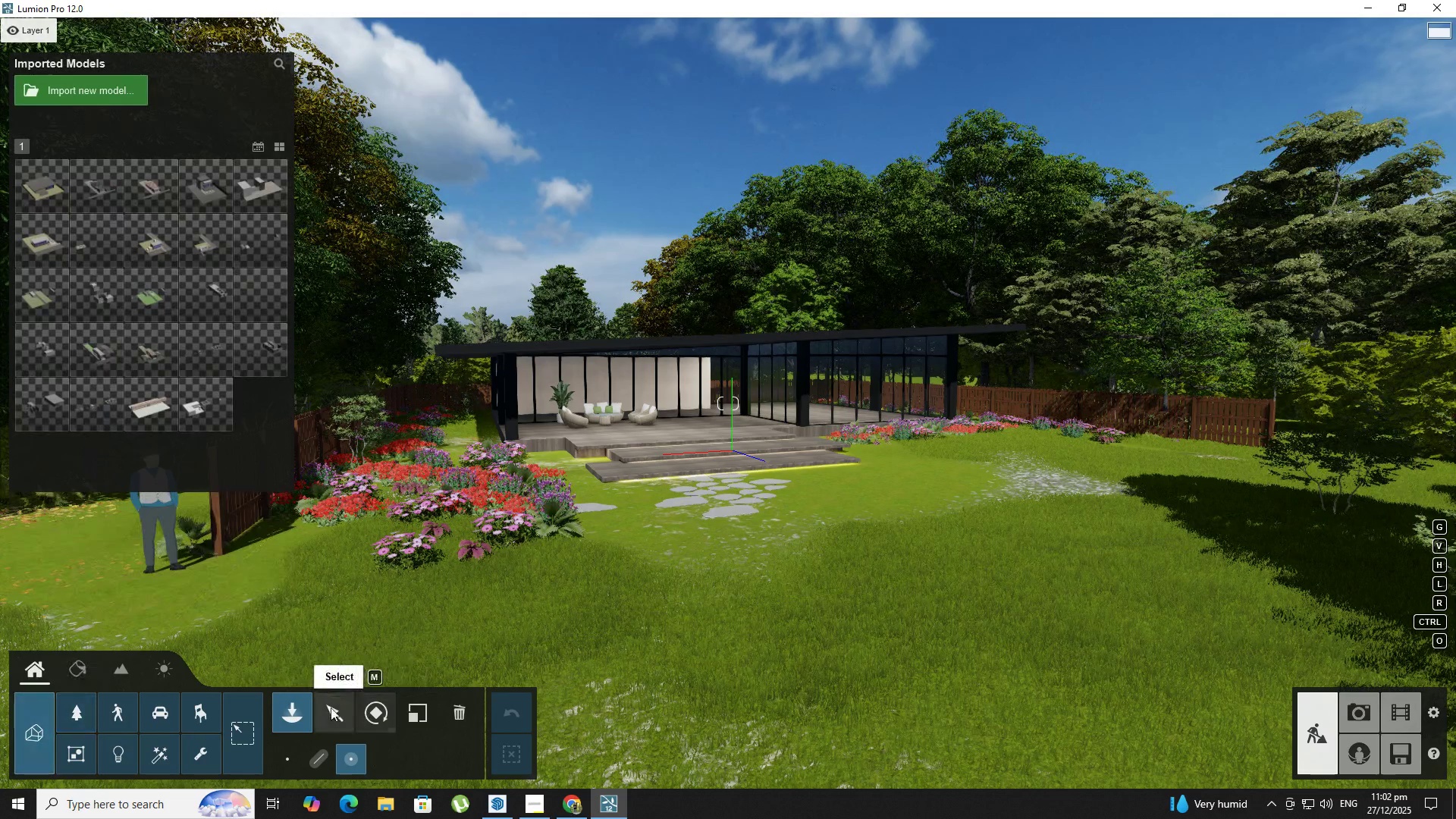 
left_click_drag(start_coordinate=[330, 708], to_coordinate=[334, 705])
 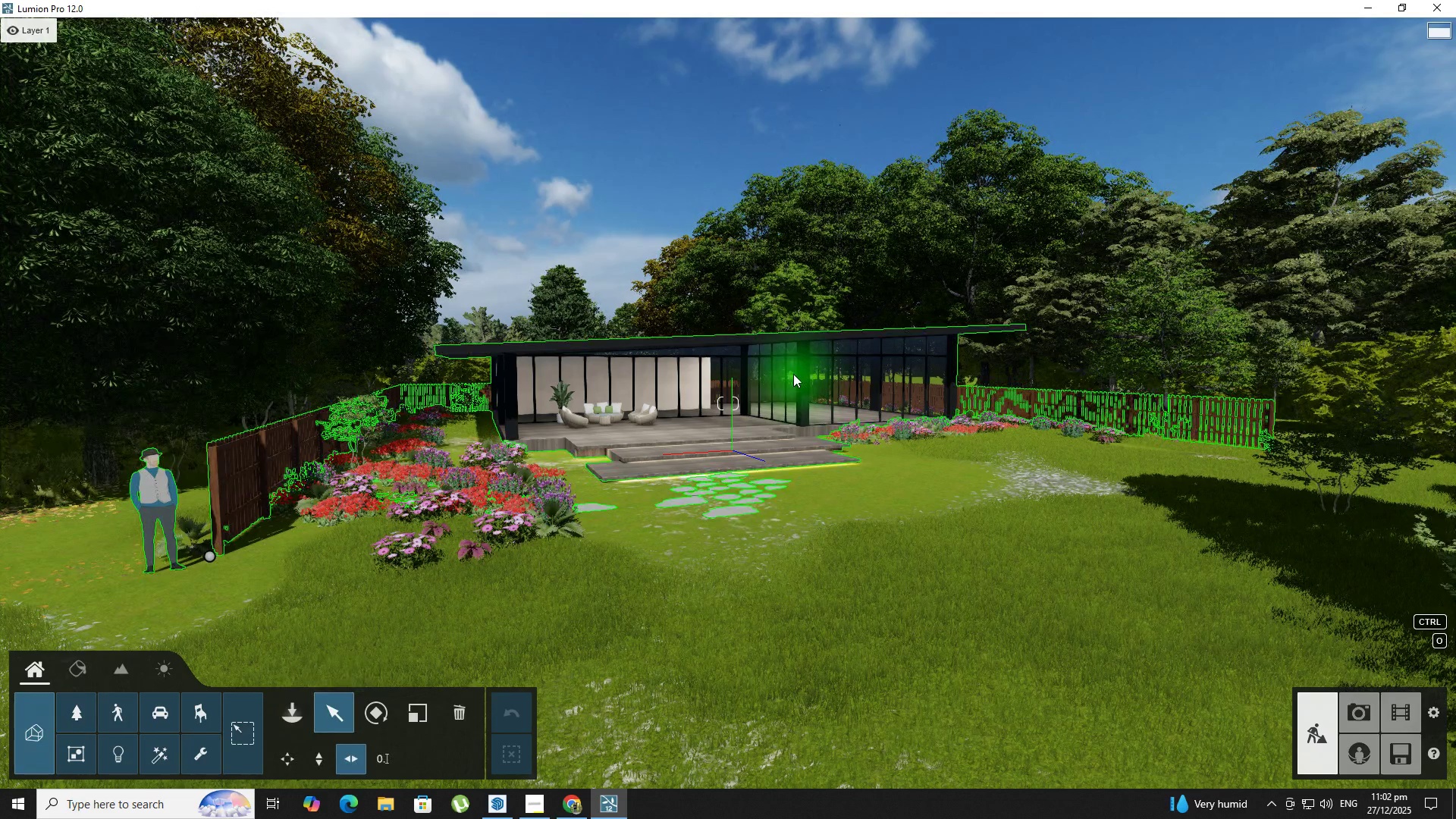 
left_click([793, 374])
 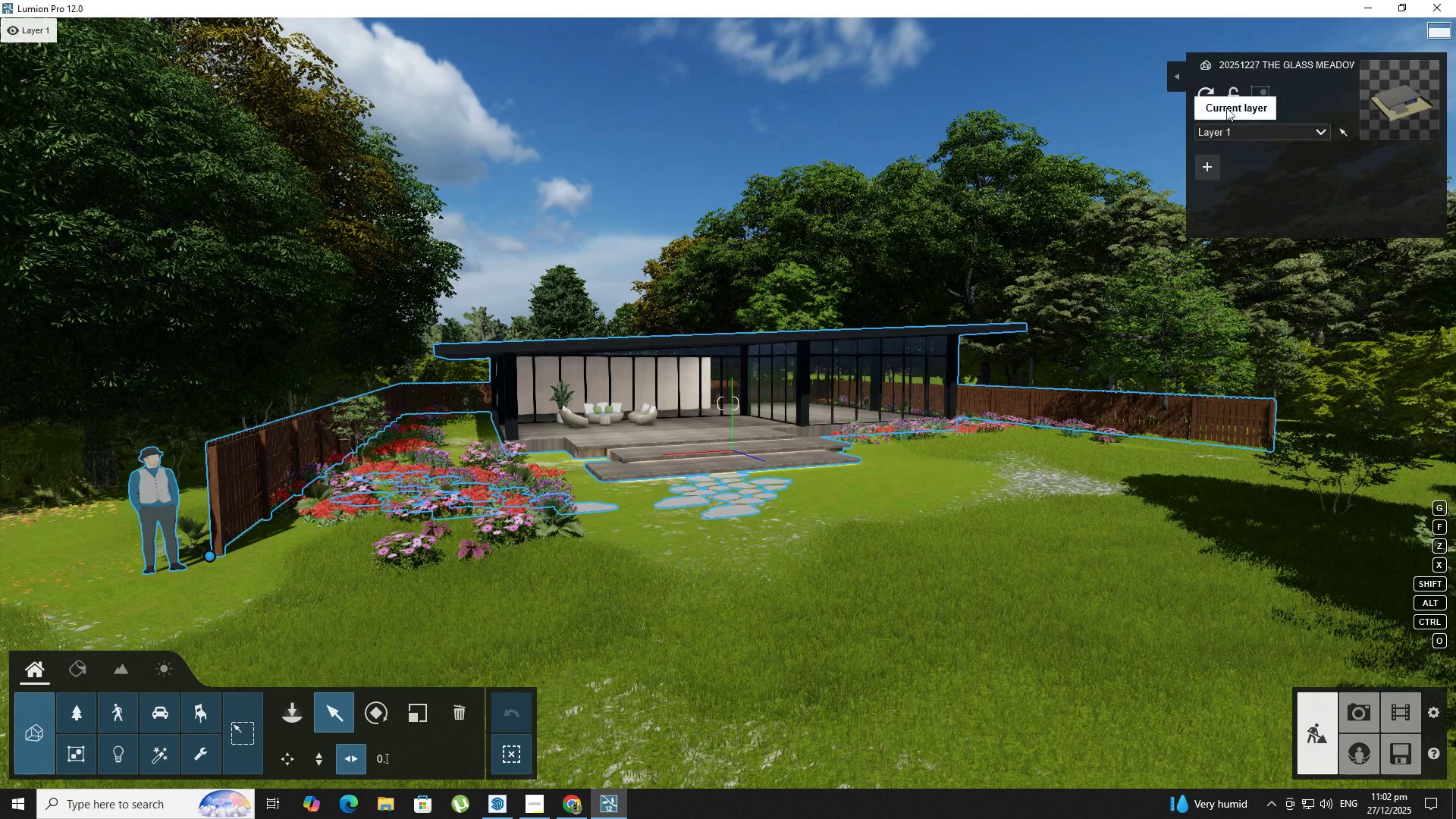 
left_click([1203, 97])
 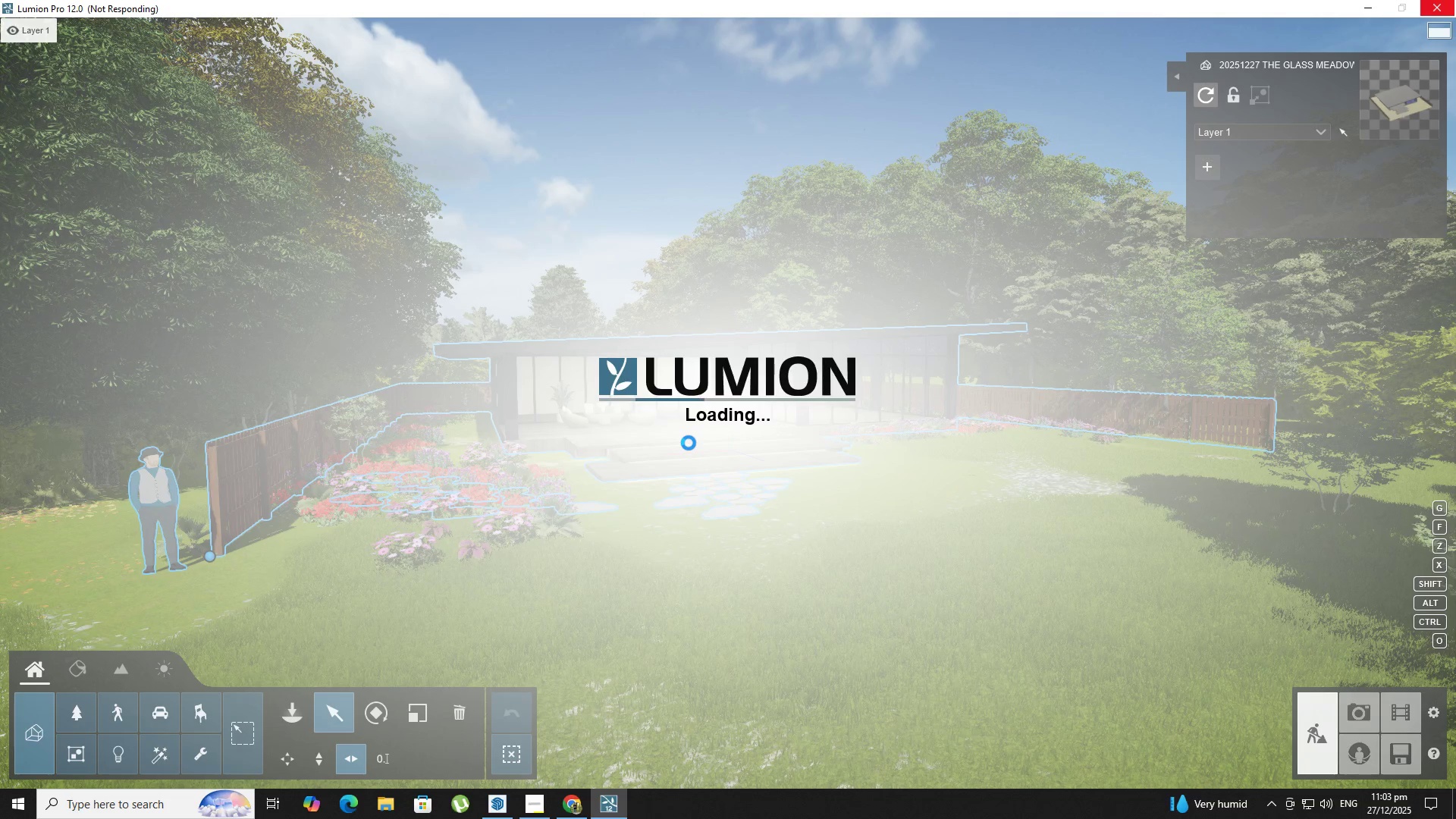 
wait(25.55)
 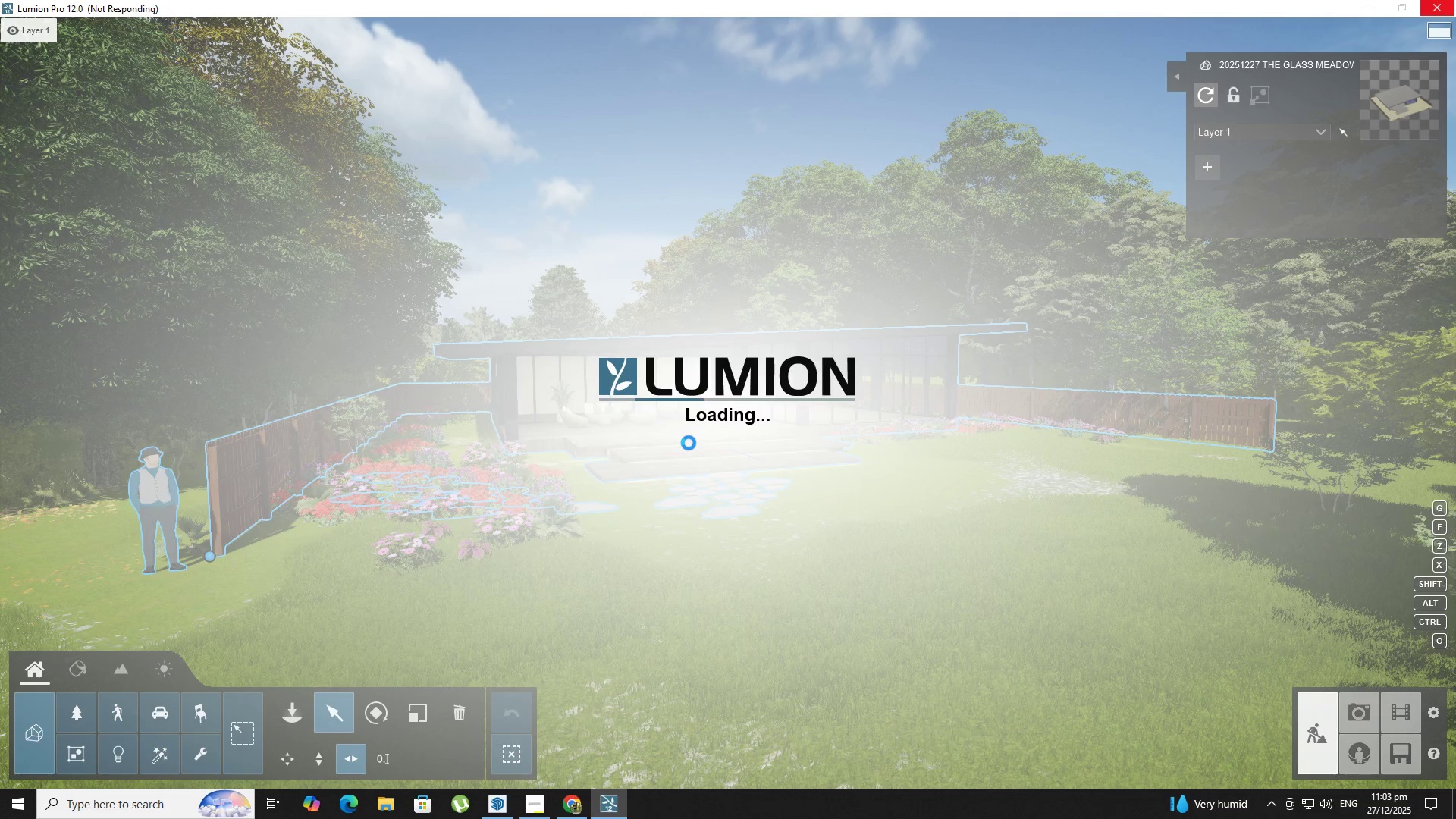 
left_click([1365, 725])
 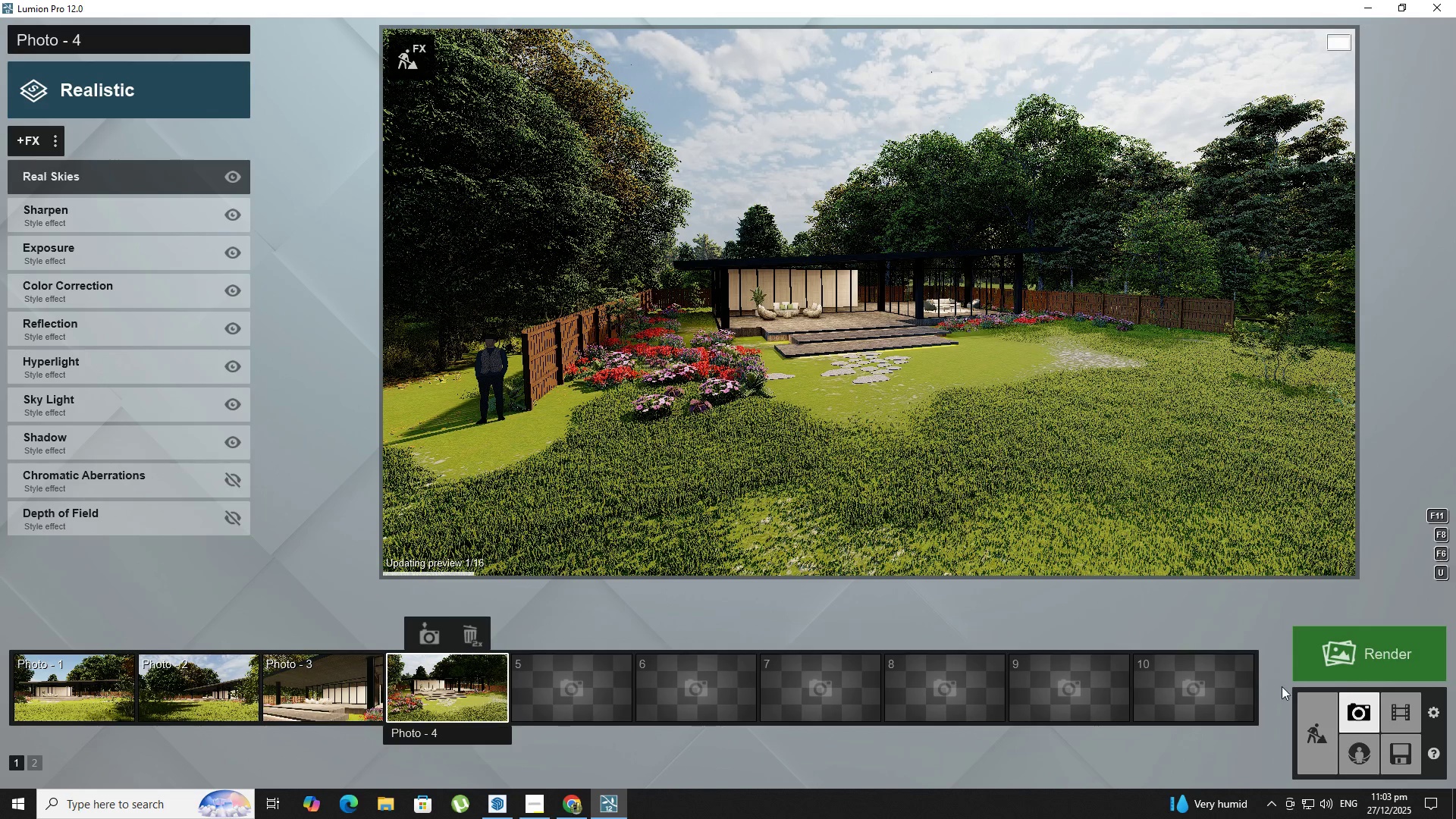 
left_click_drag(start_coordinate=[1331, 647], to_coordinate=[1335, 647])
 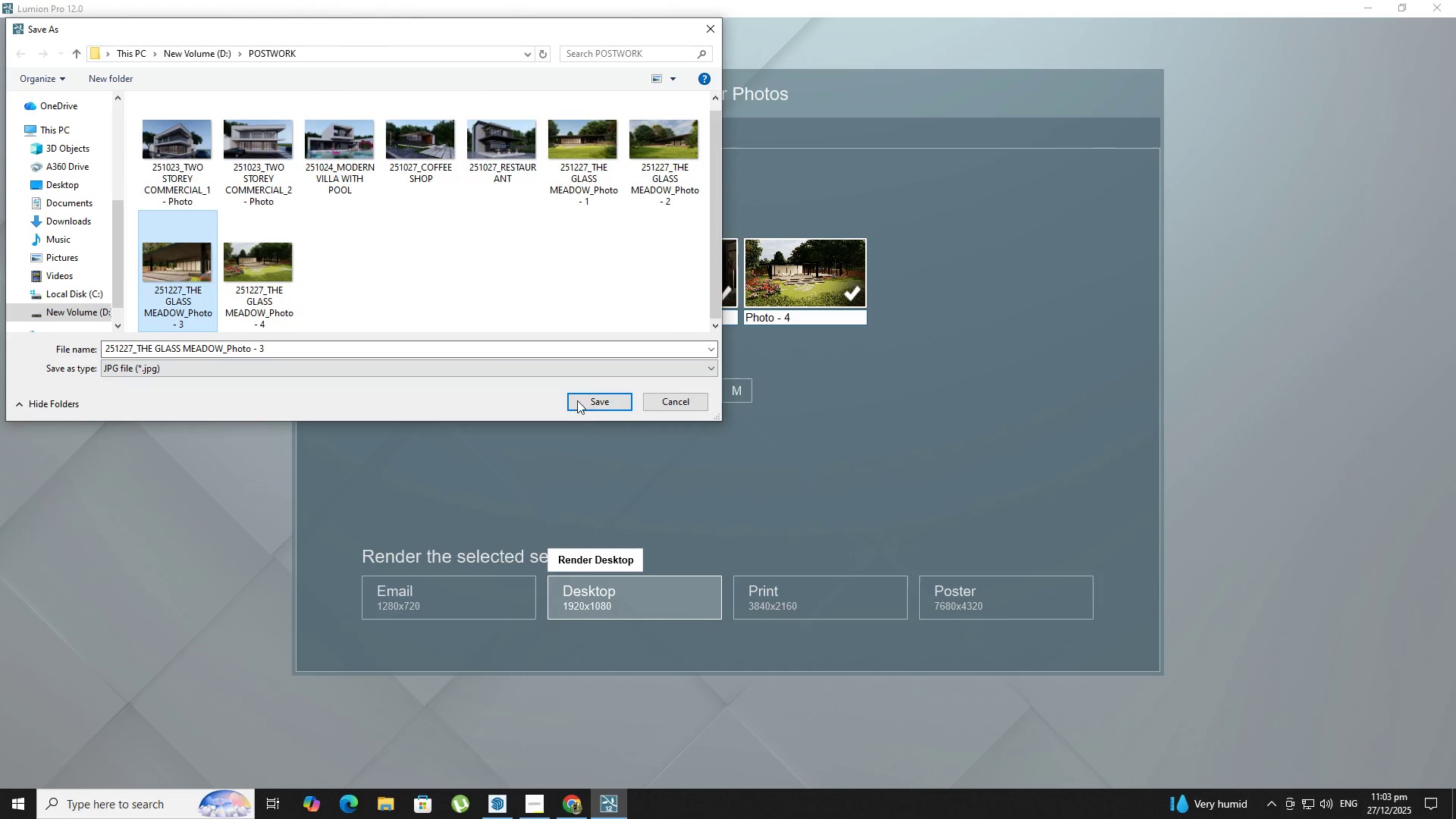 
wait(7.53)
 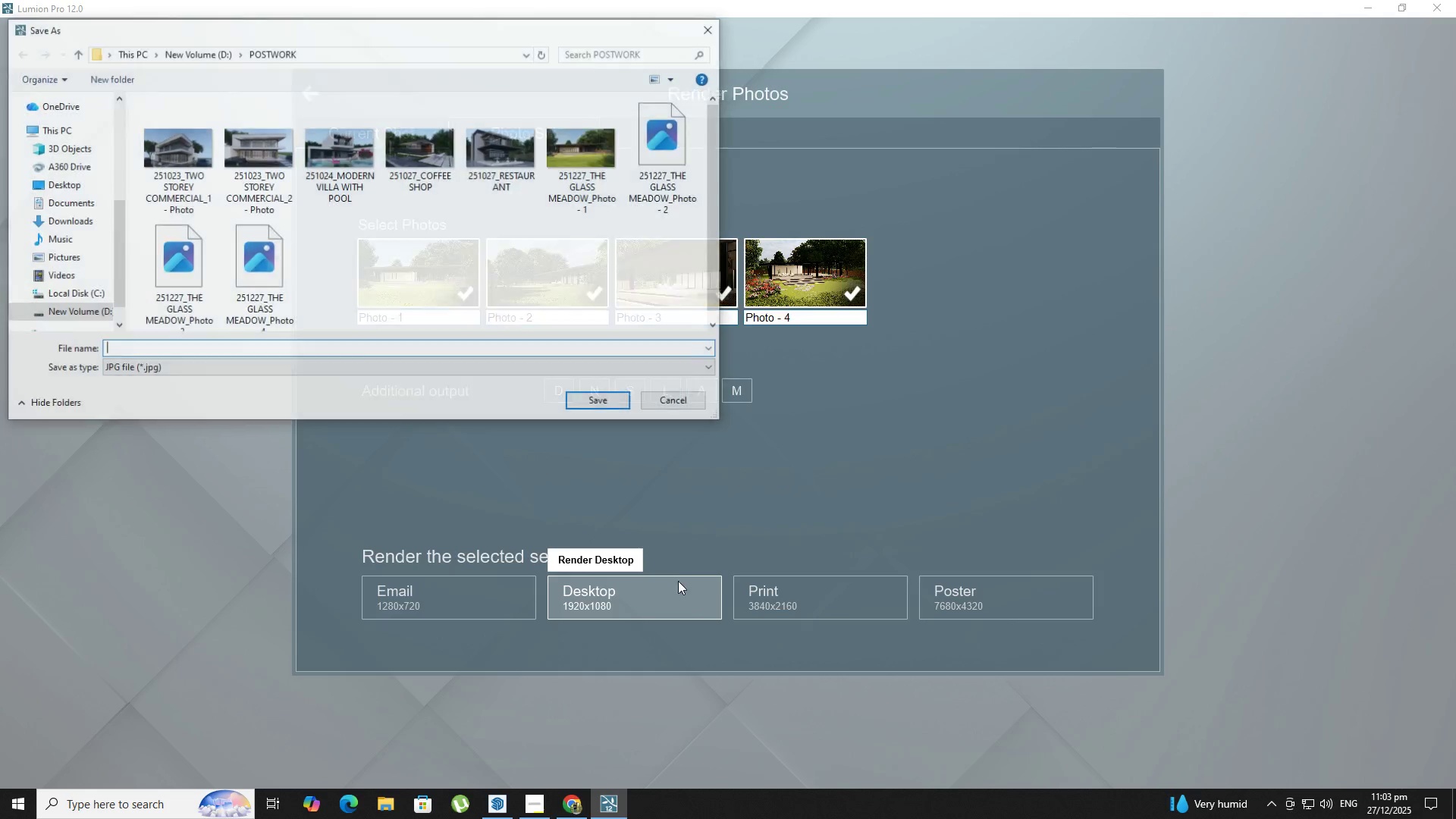 
double_click([284, 349])
 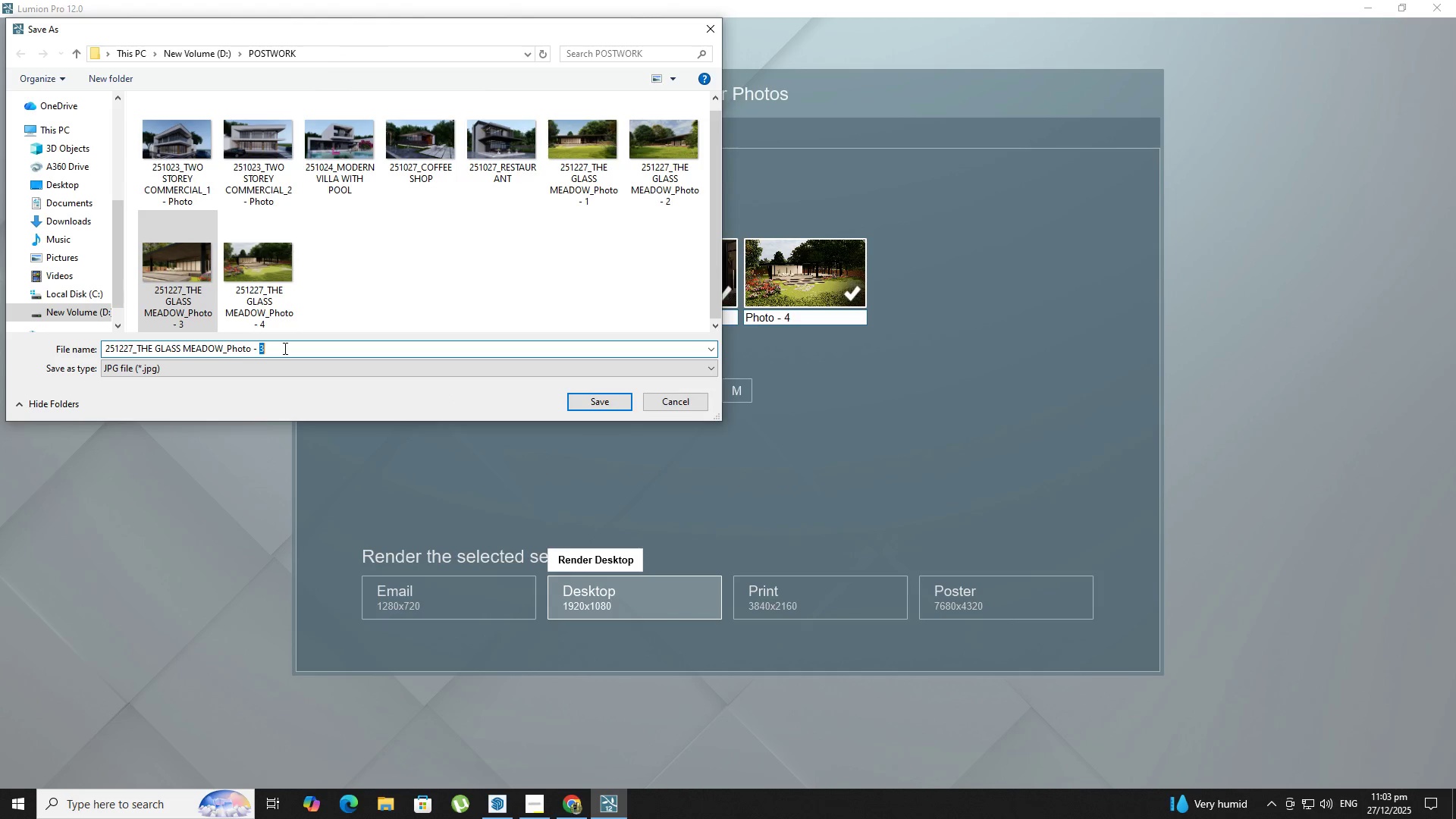 
key(Backspace)
 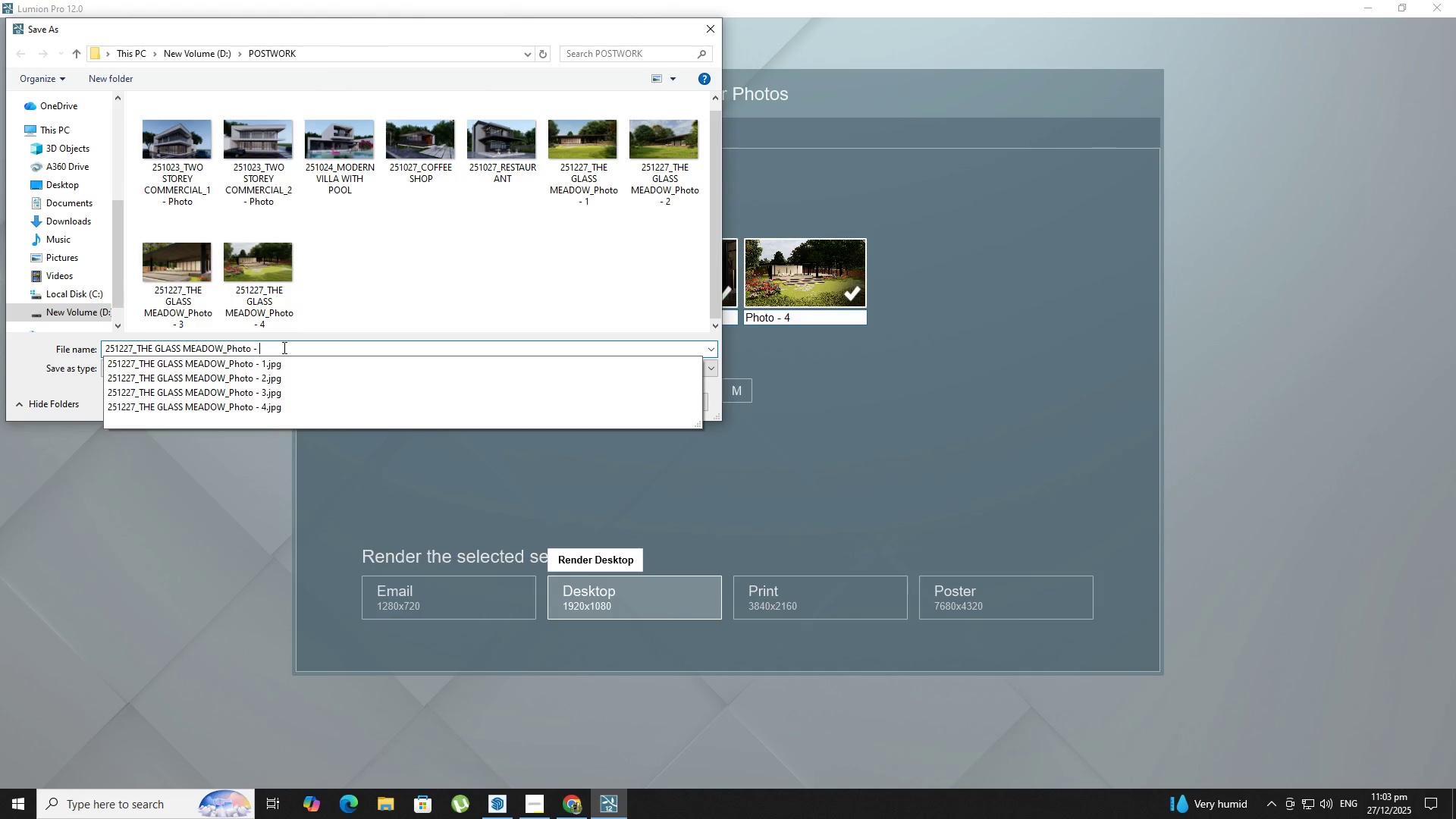 
key(Backspace)
 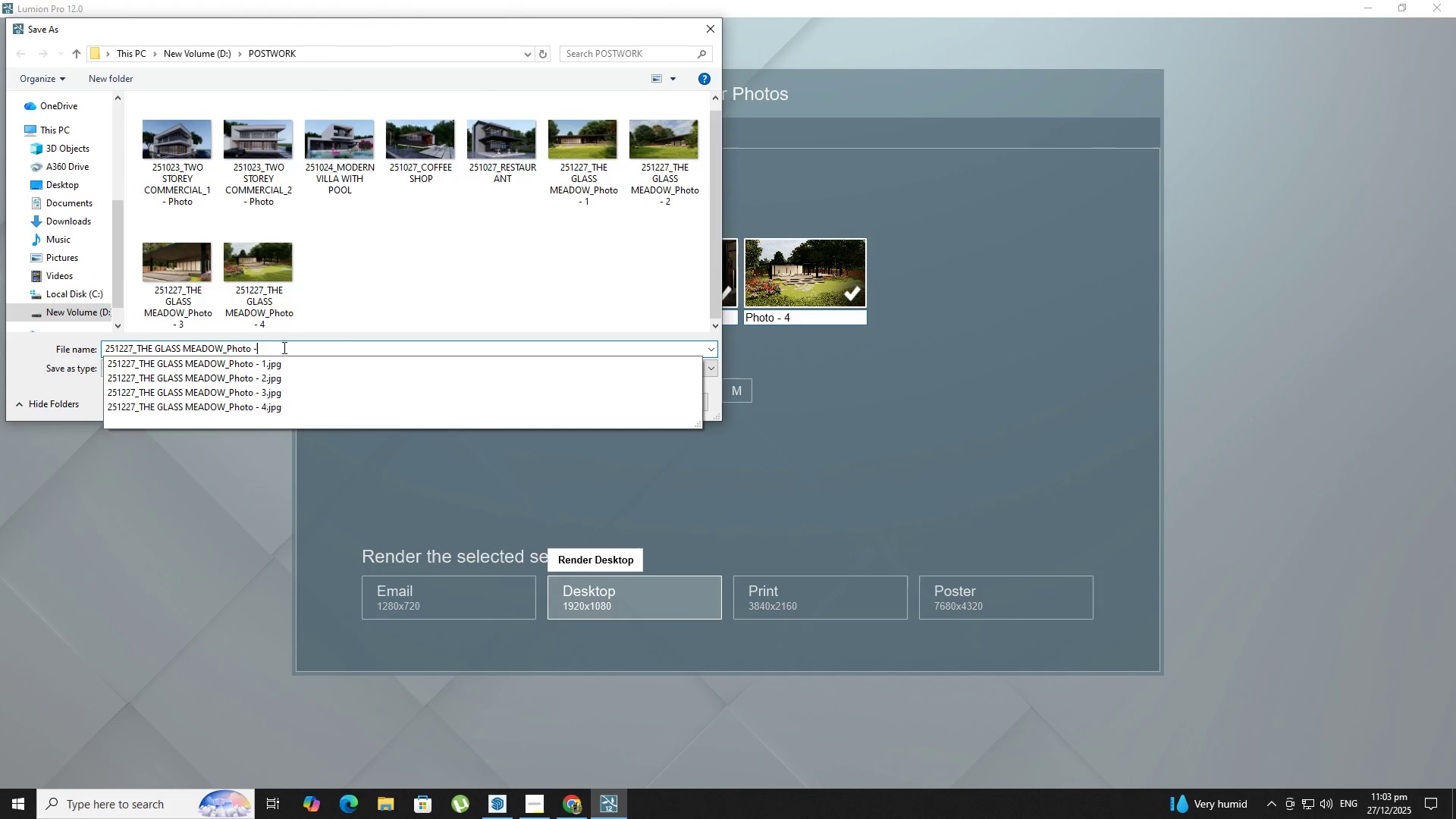 
key(Backspace)
 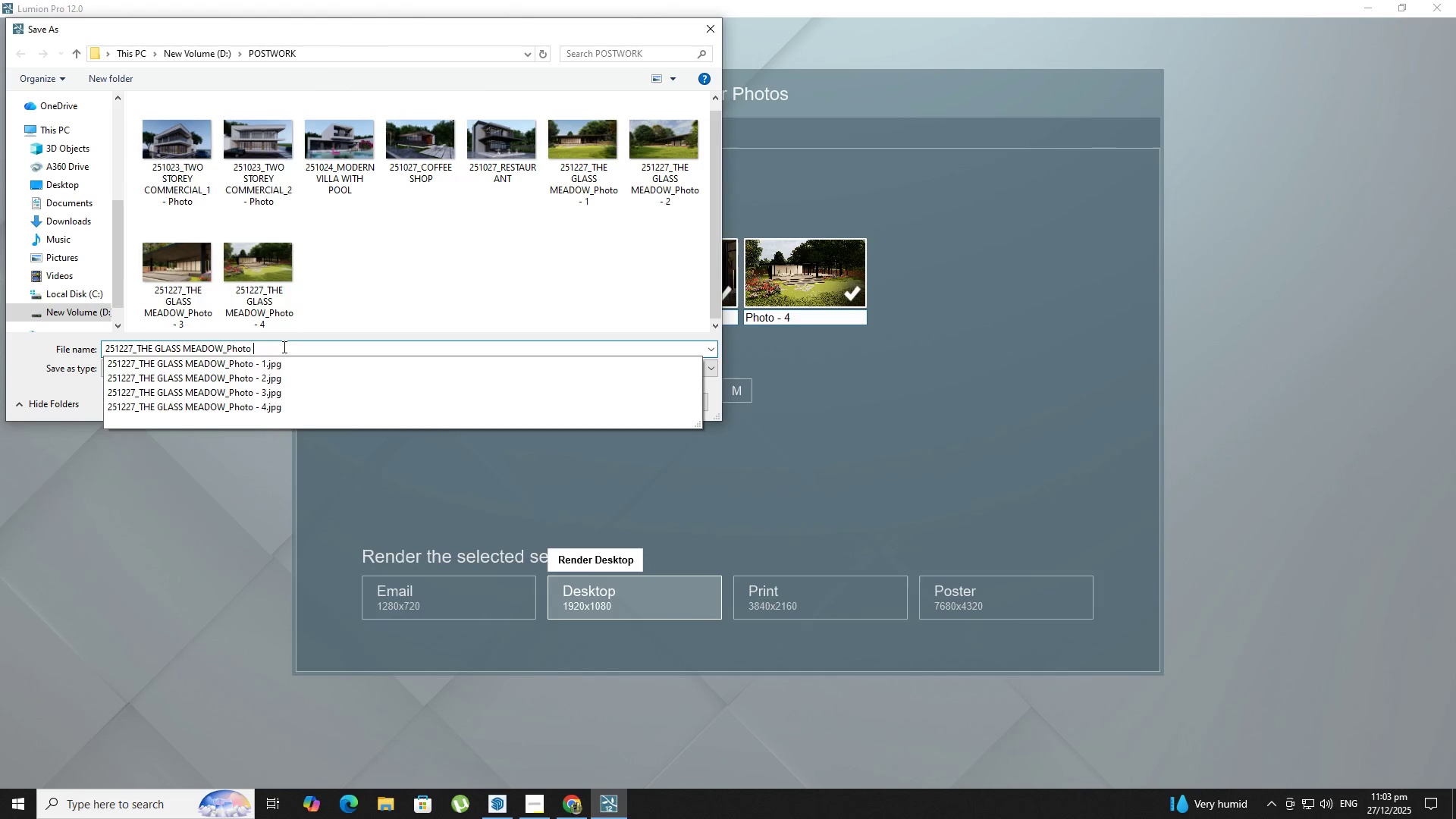 
key(Backspace)
 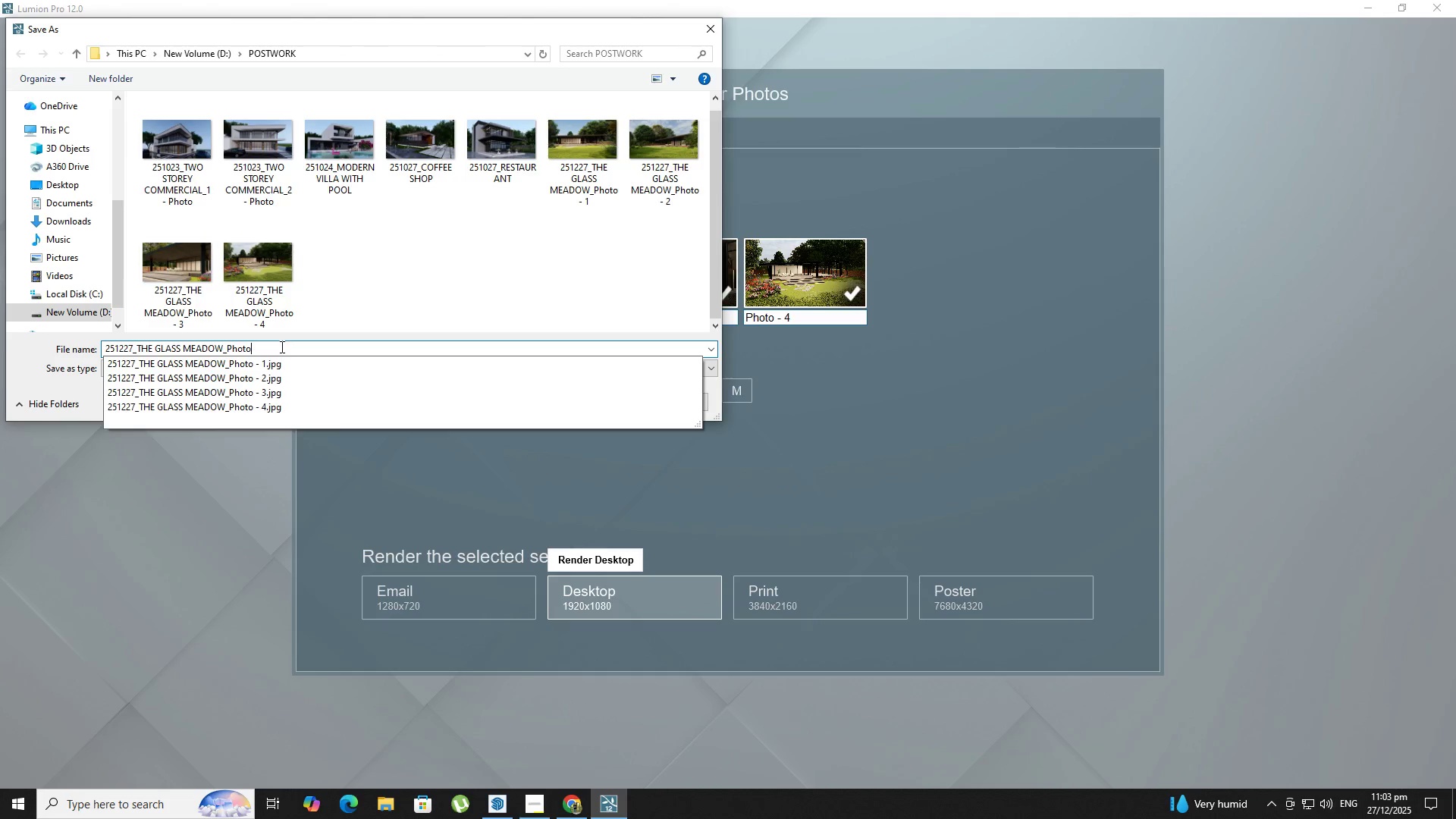 
key(Backspace)
 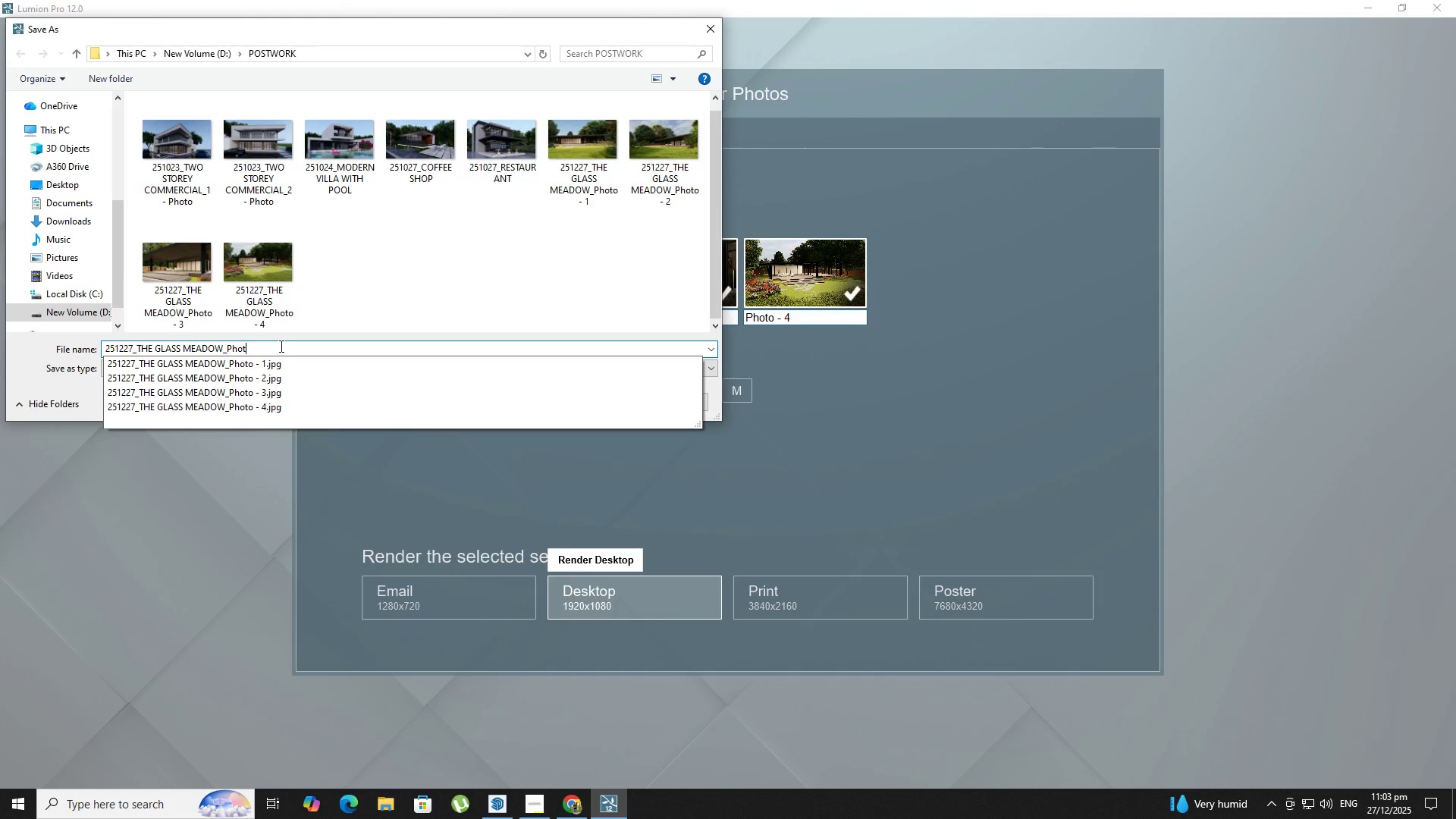 
key(Backspace)
 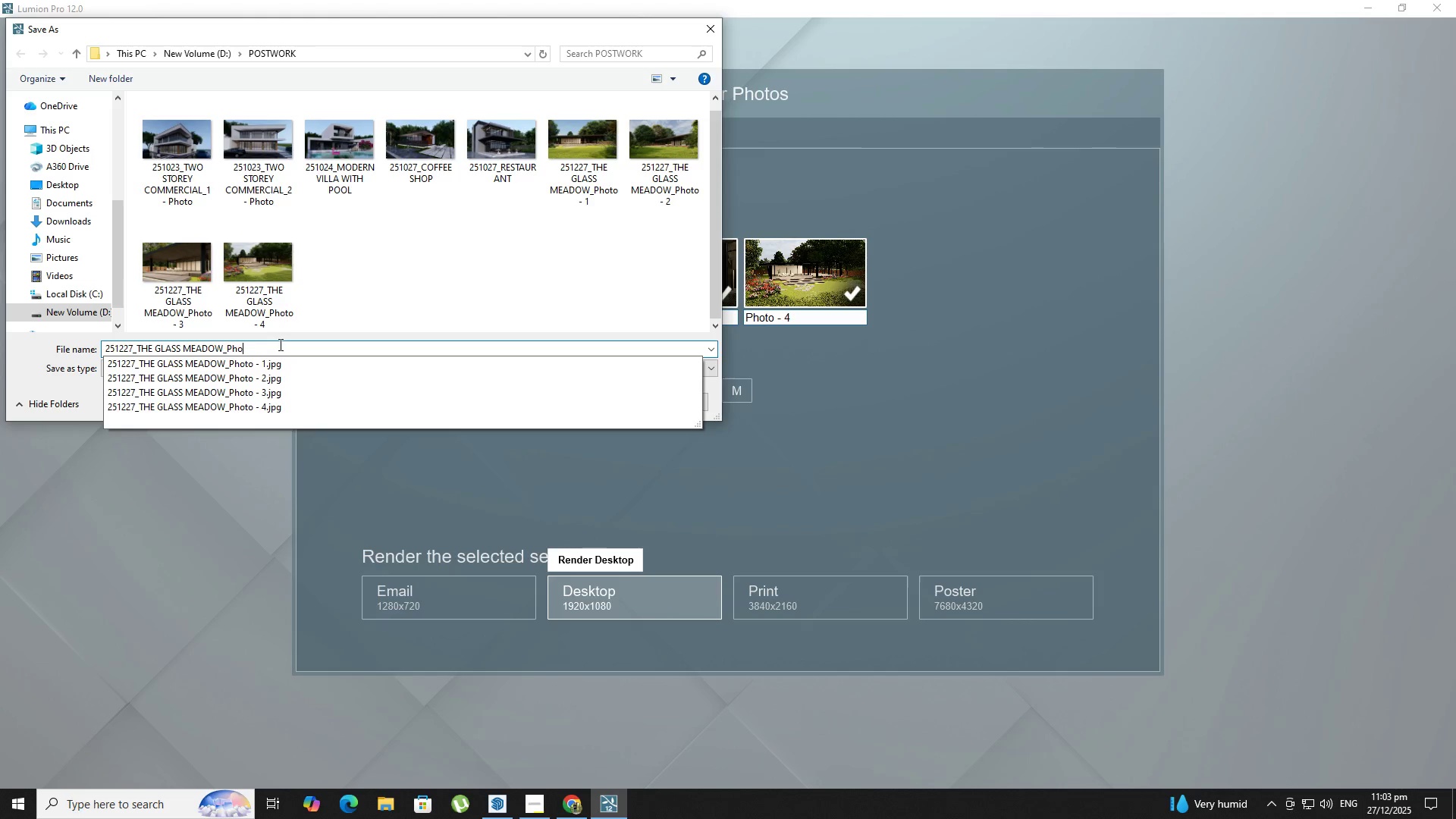 
key(Backspace)
 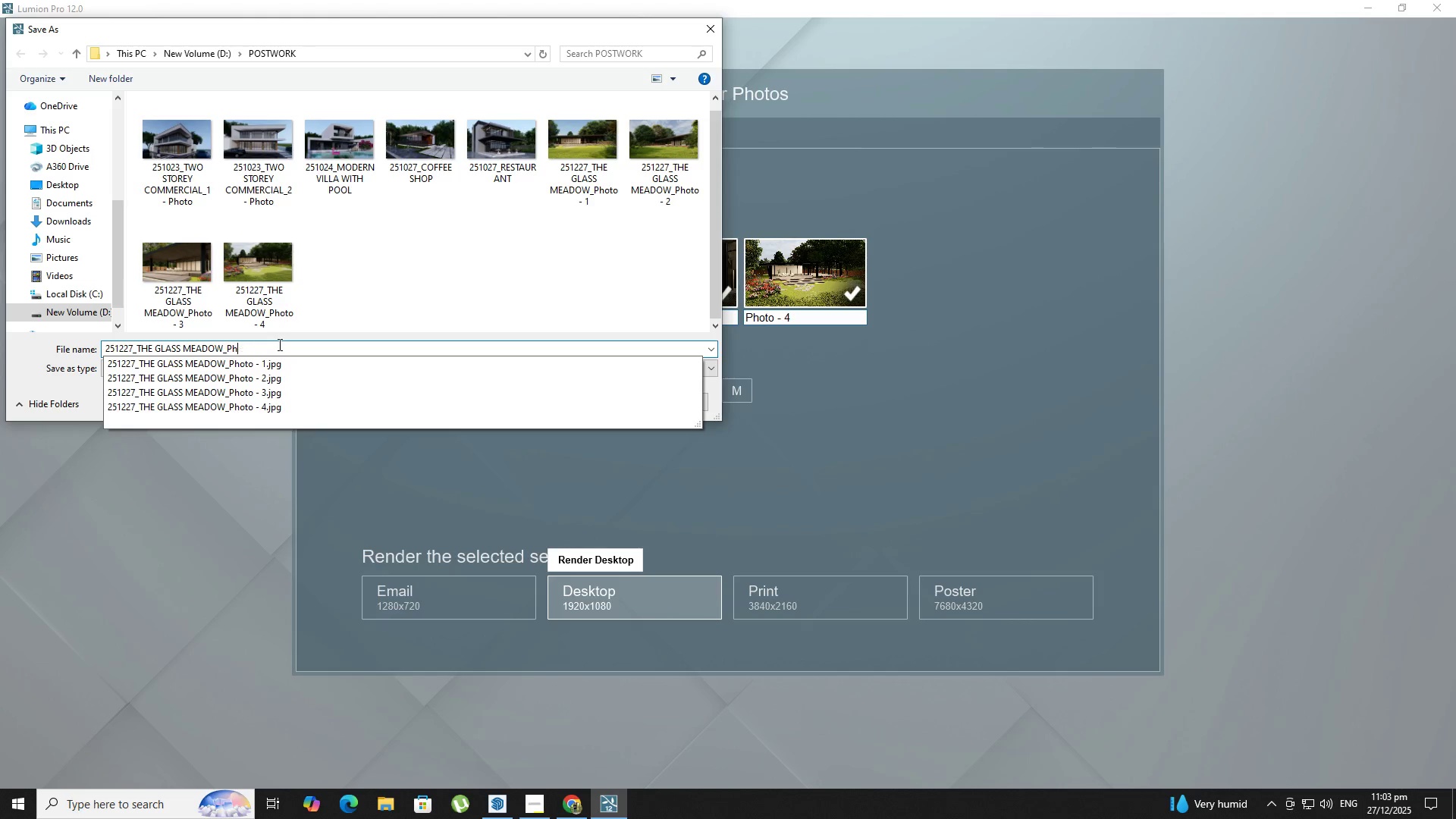 
key(Backspace)
 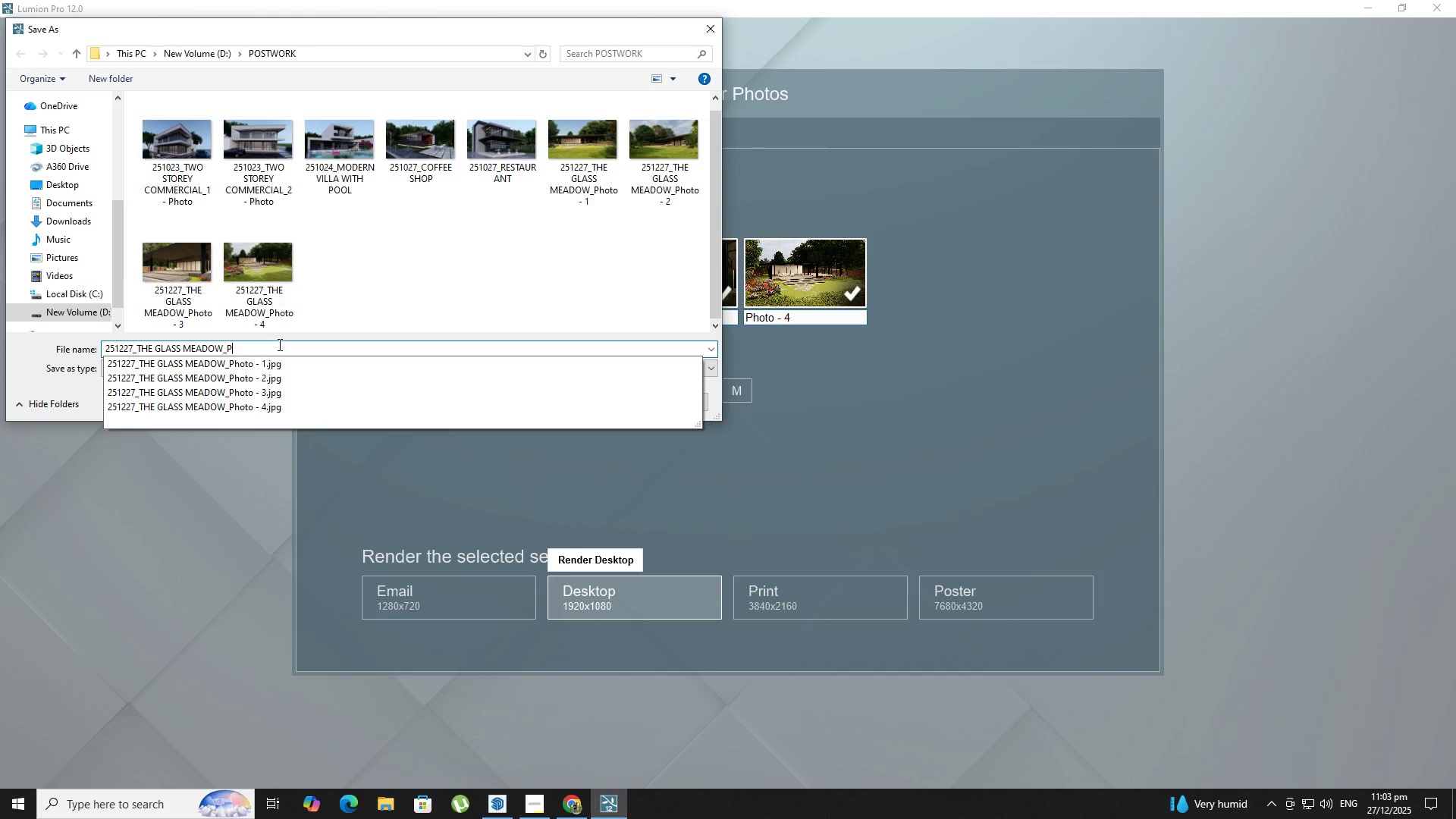 
key(Backspace)
 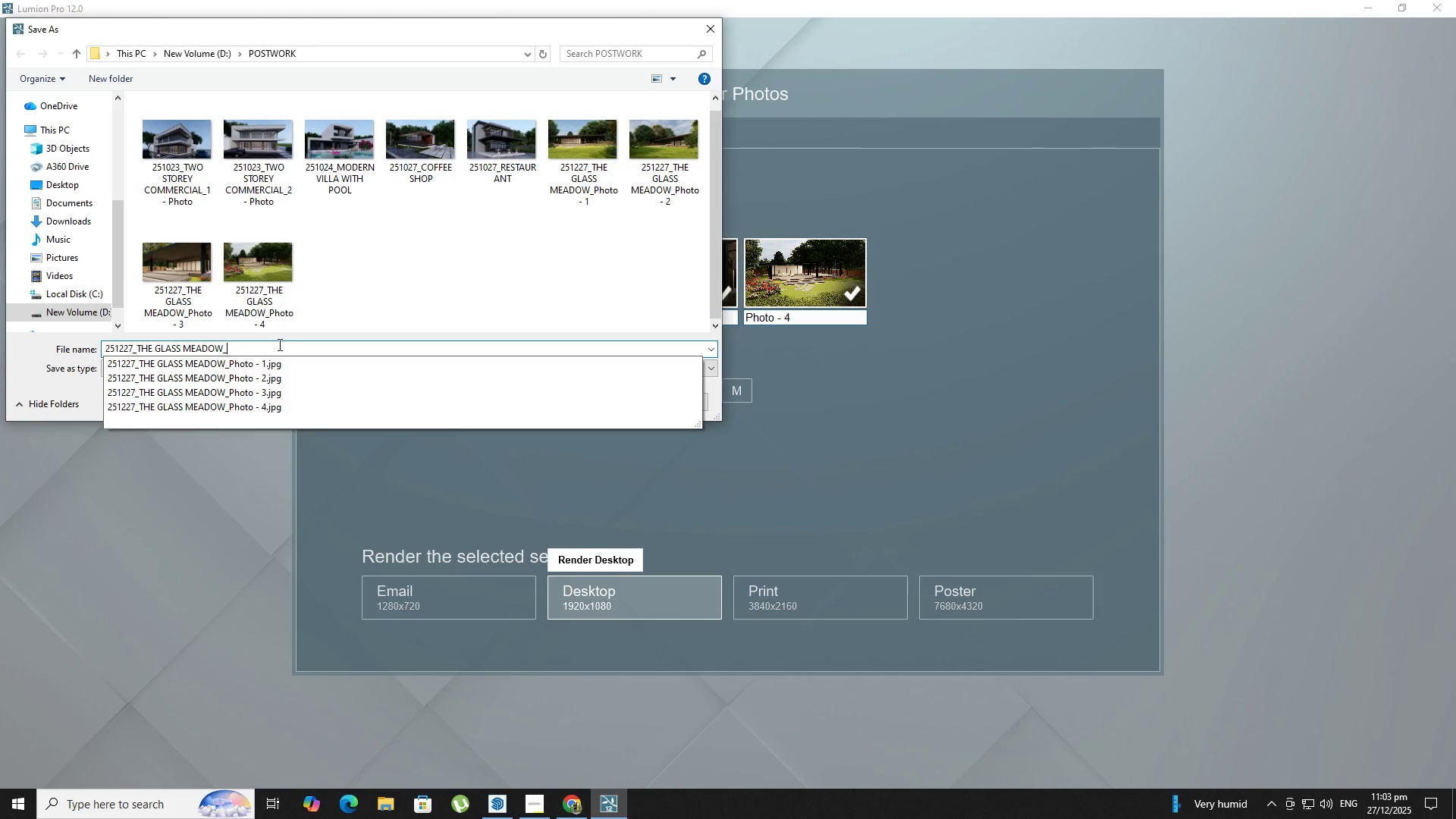 
key(Backspace)
 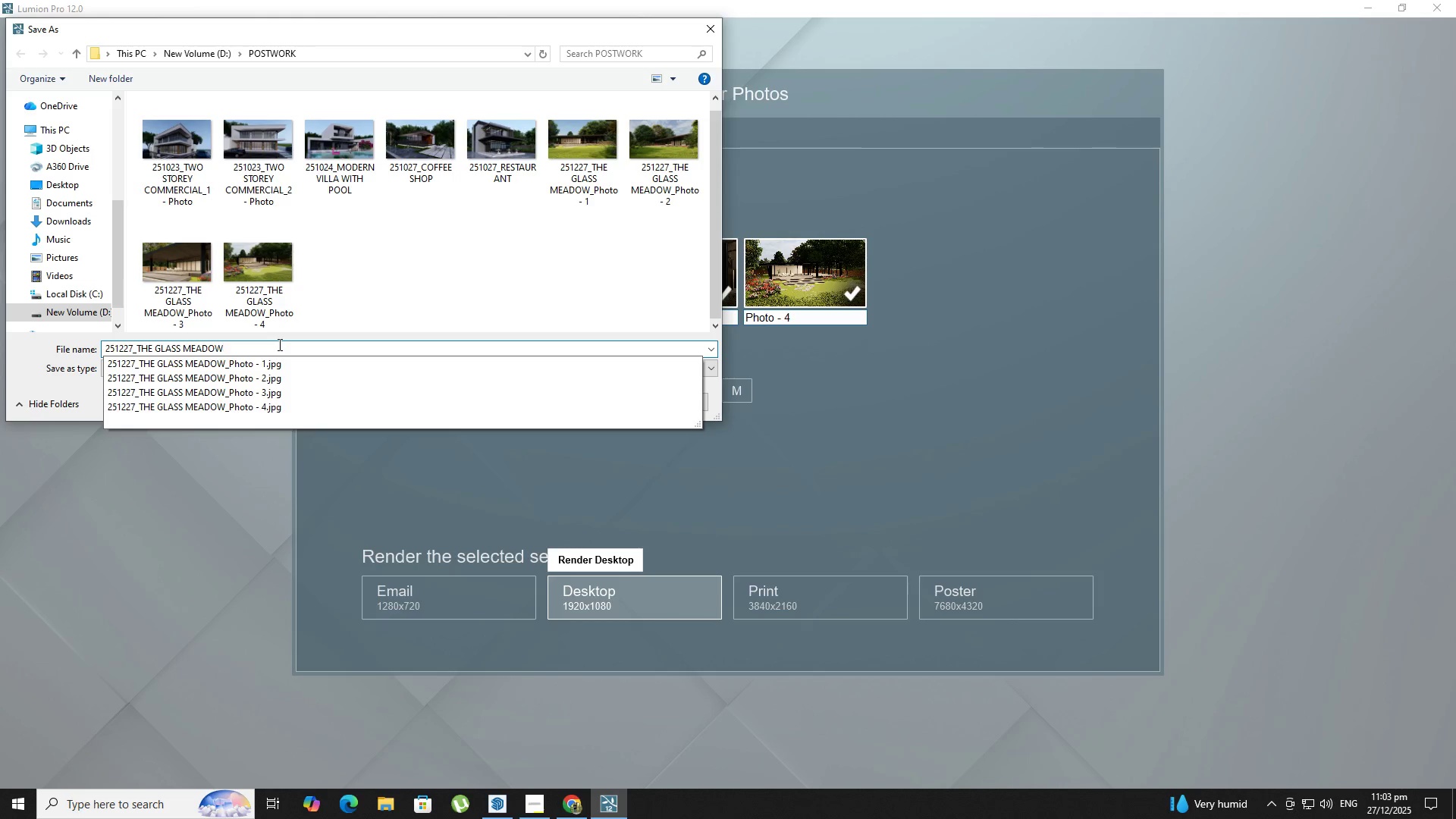 
key(Enter)
 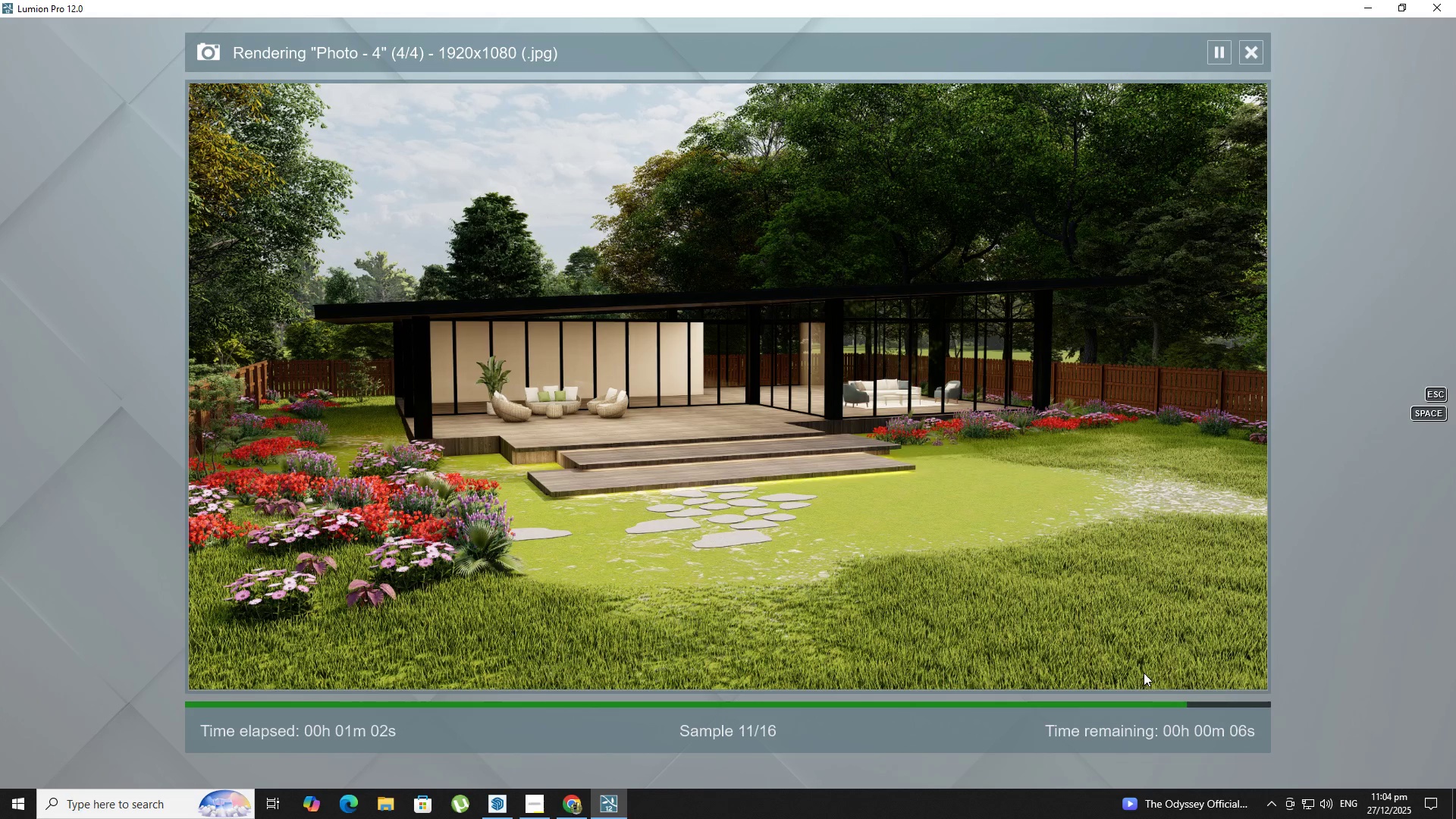 
wait(70.36)
 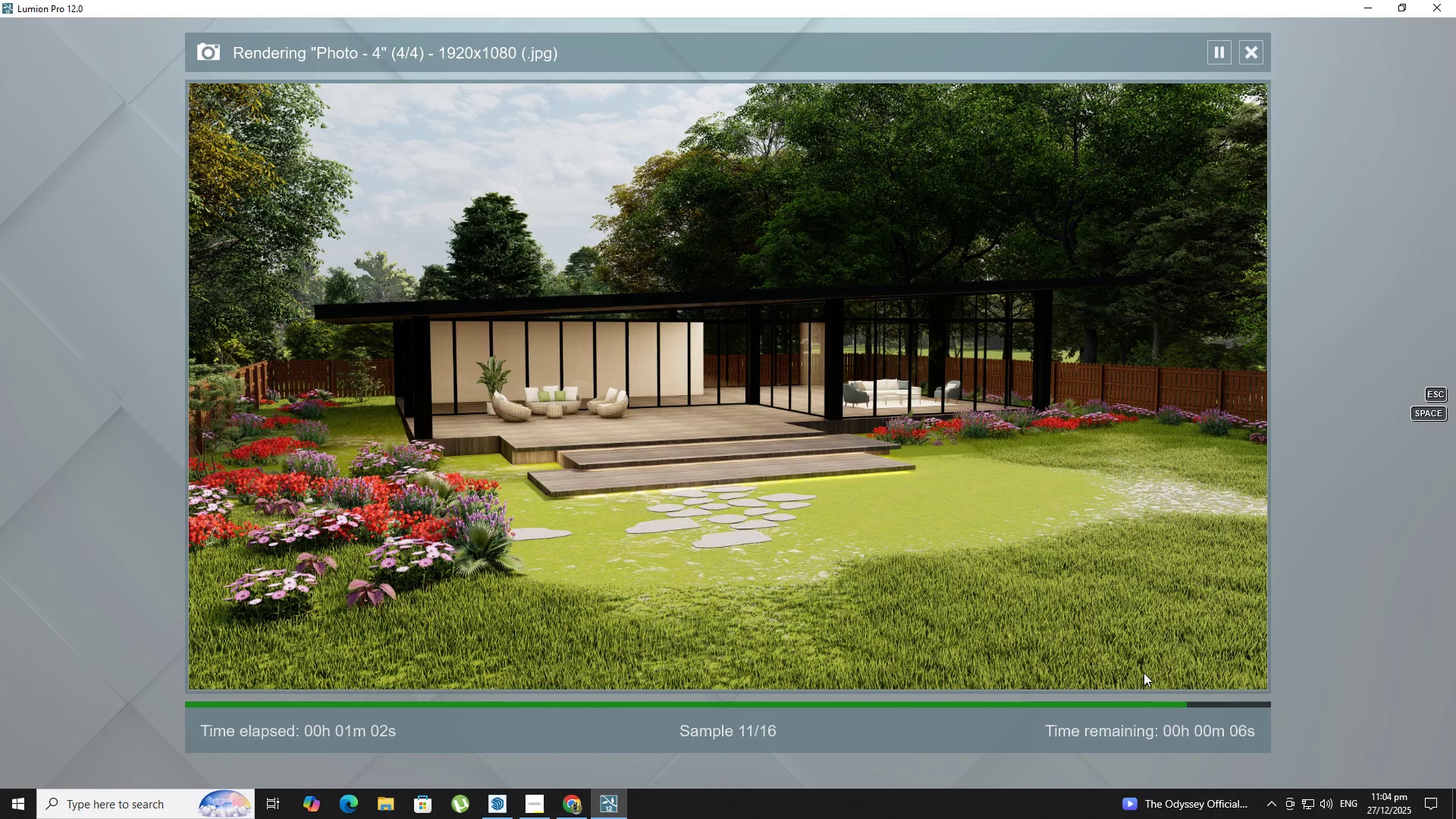 
left_click([1181, 676])
 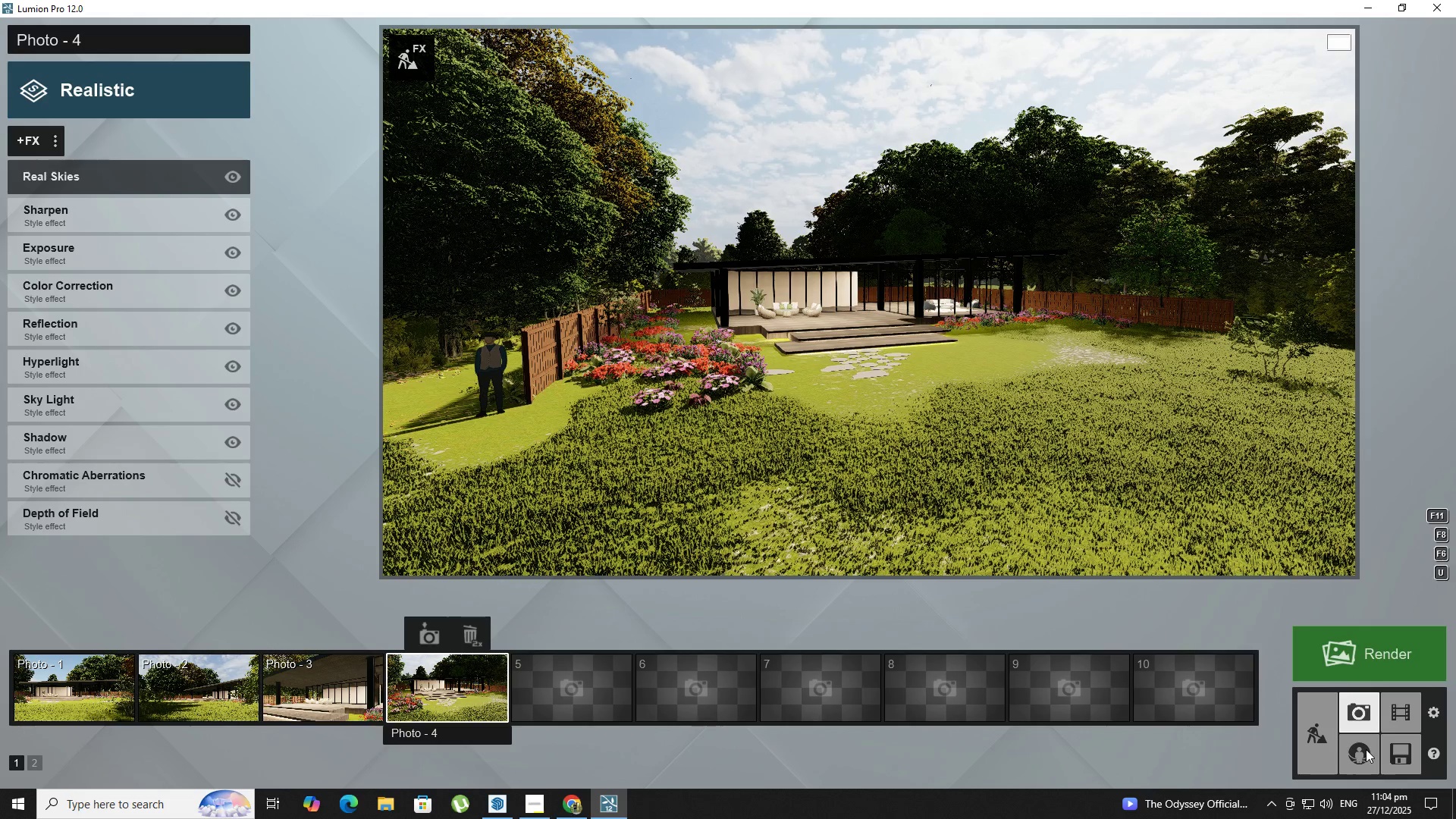 
left_click([1405, 758])
 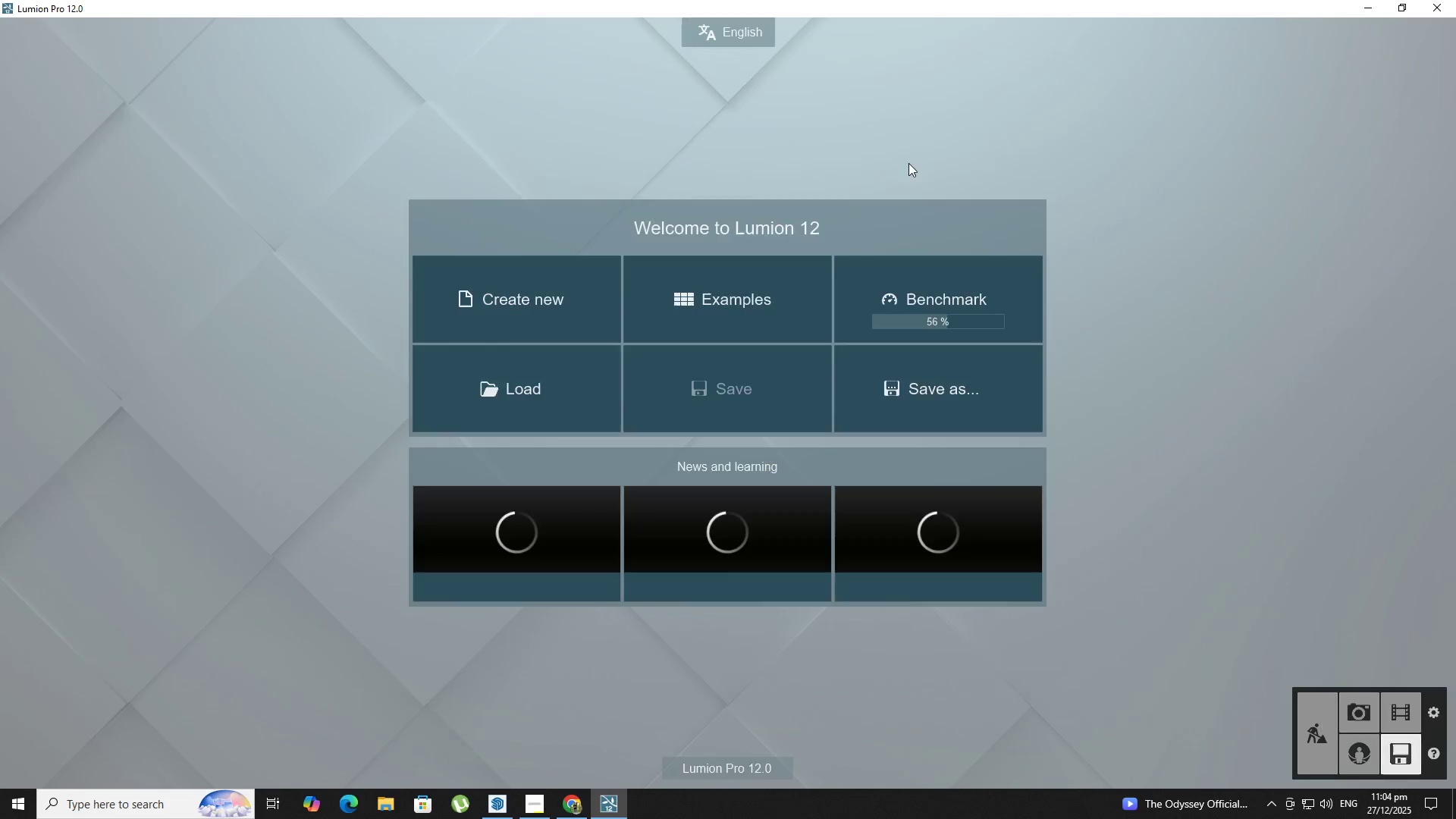 
left_click([738, 388])
 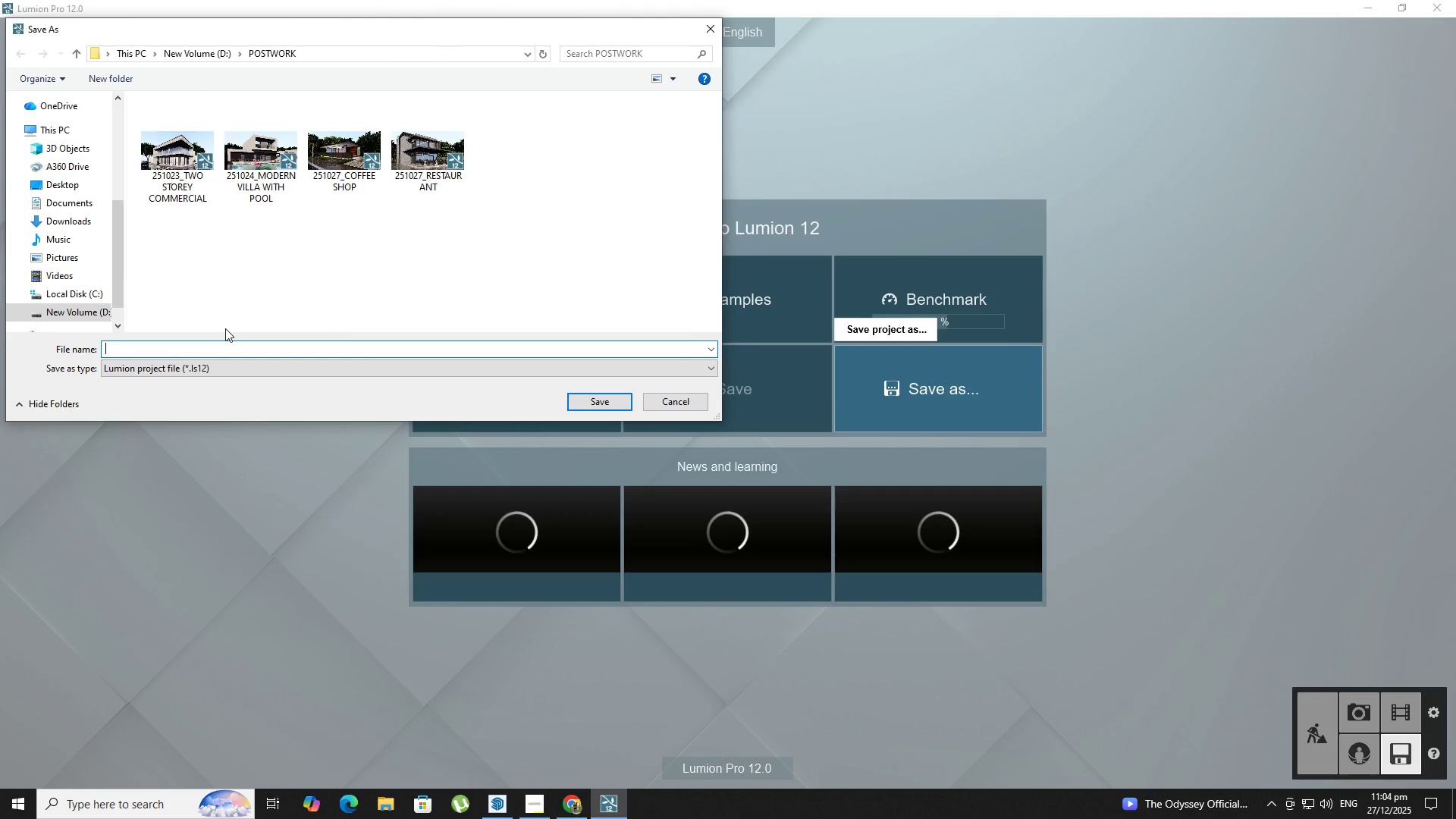 
type(251227_tje)
key(Backspace)
key(Backspace)
 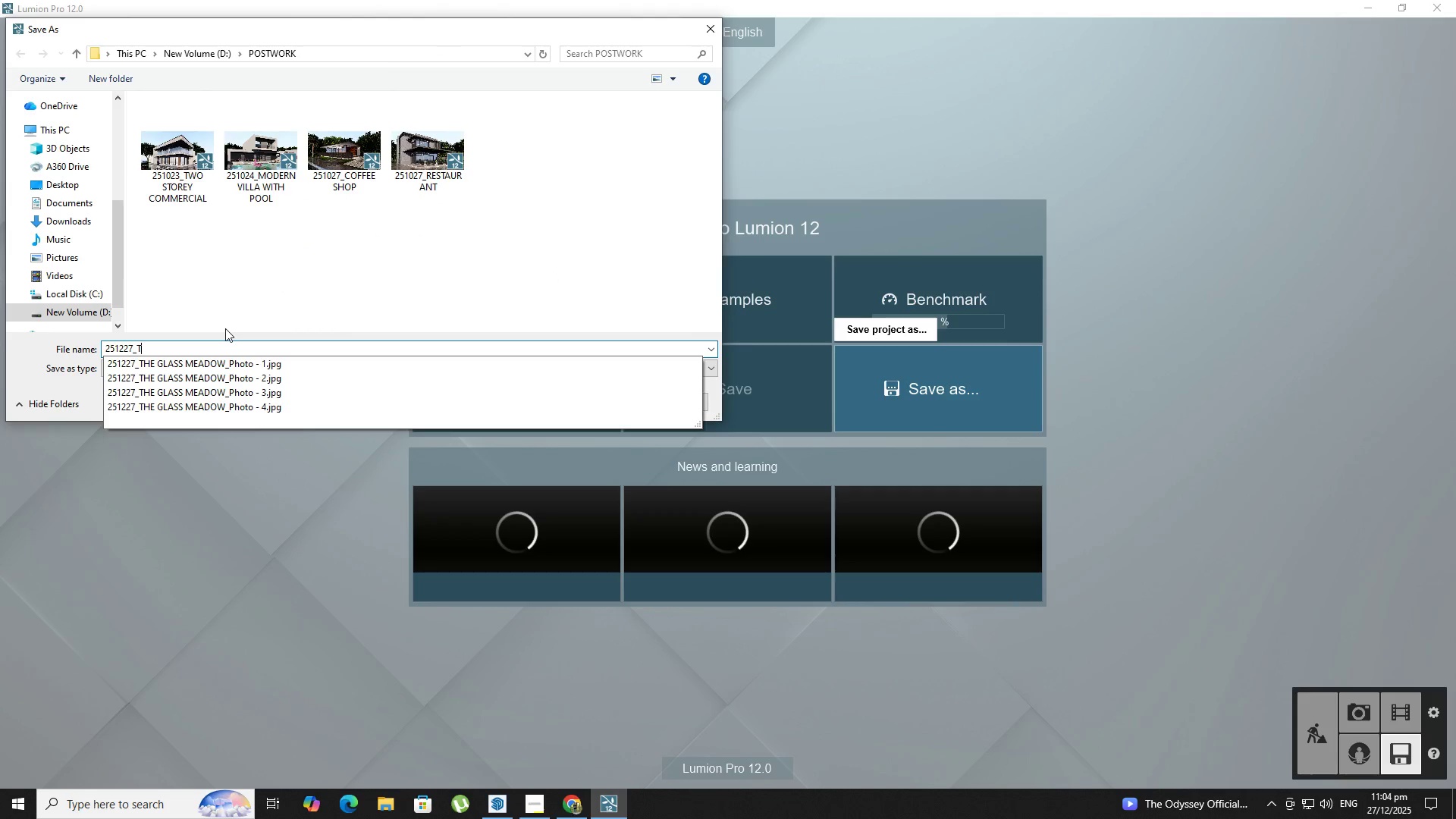 
left_click([246, 375])
 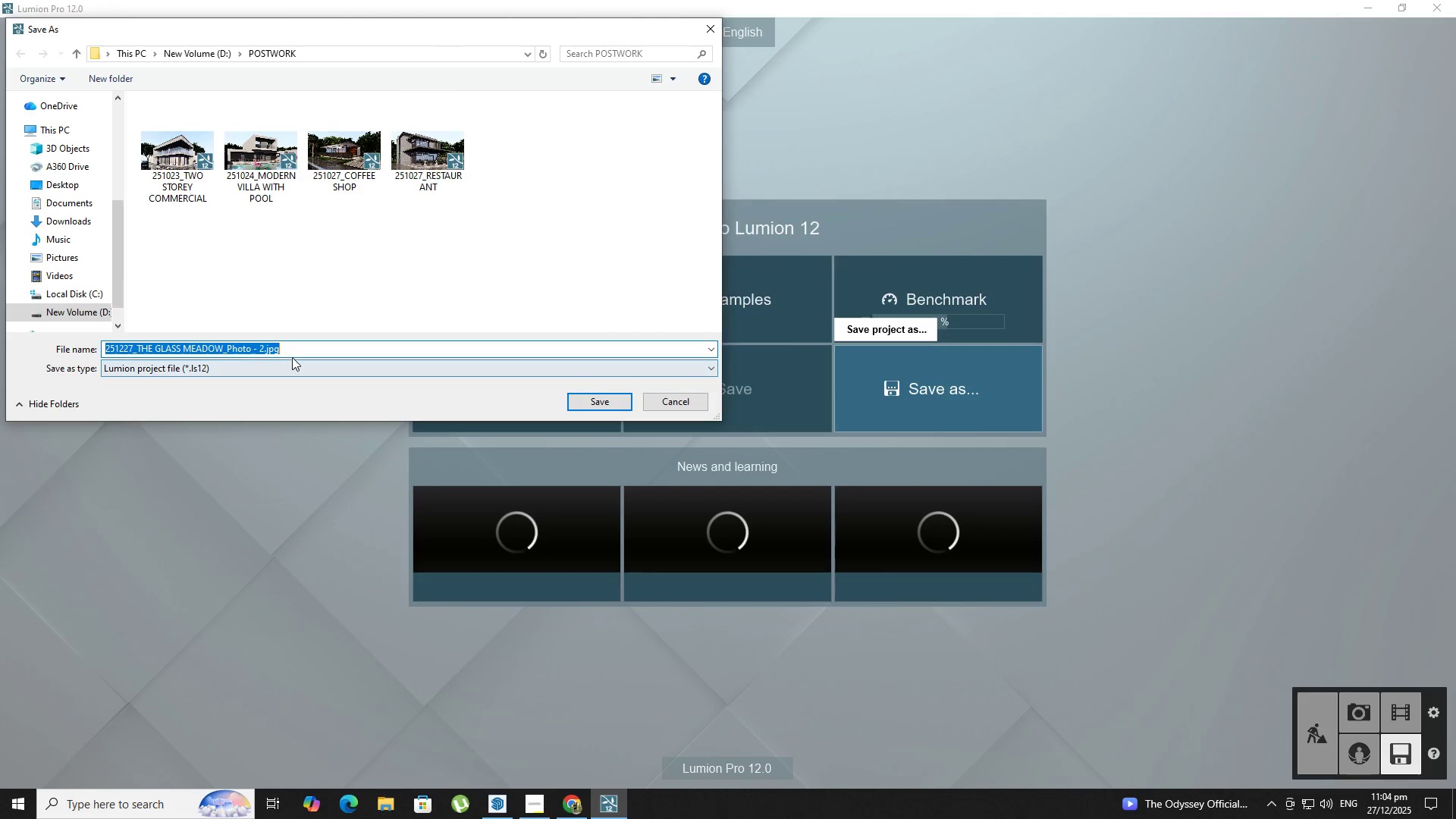 
double_click([294, 344])
 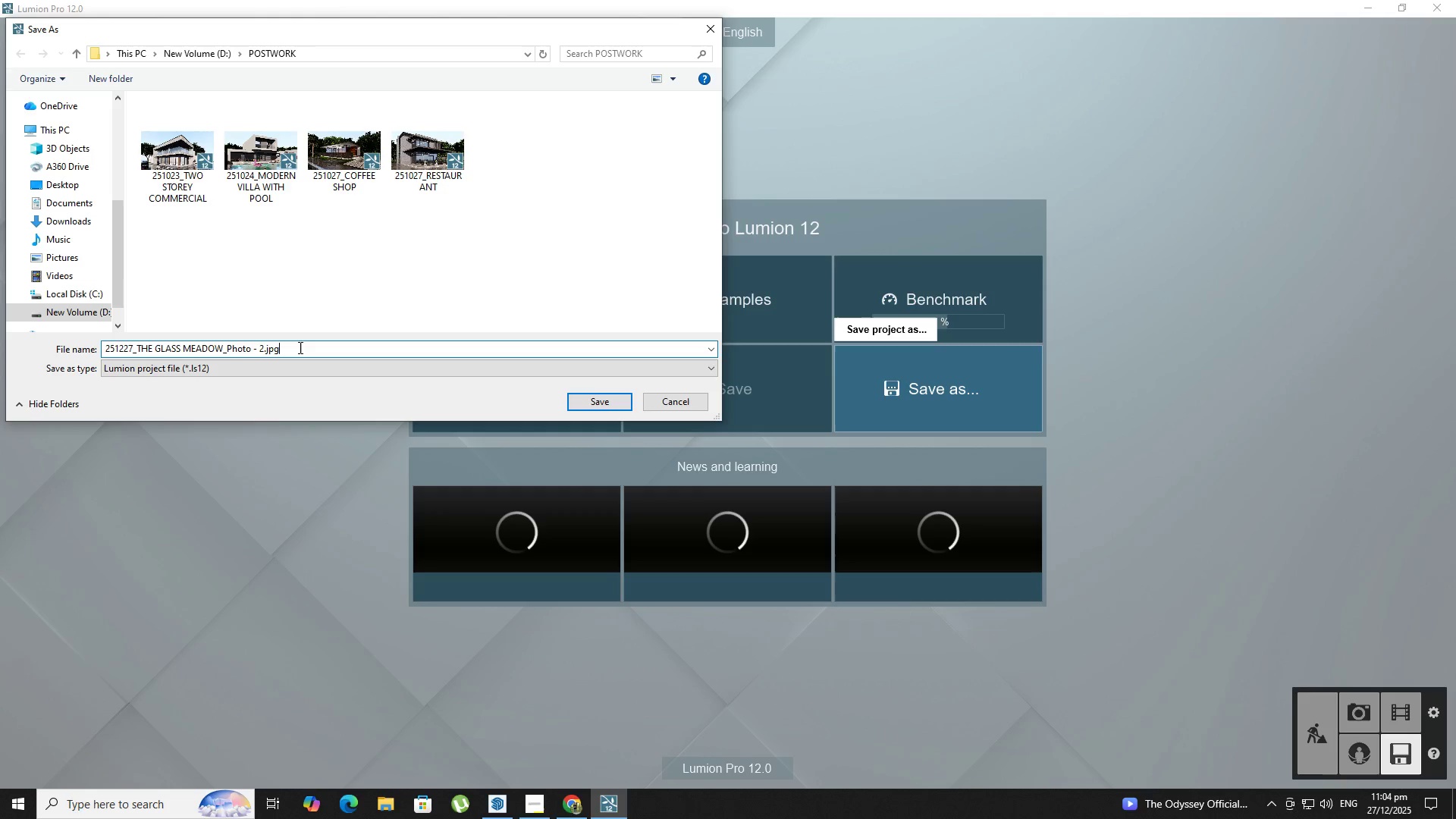 
left_click_drag(start_coordinate=[299, 347], to_coordinate=[222, 334])
 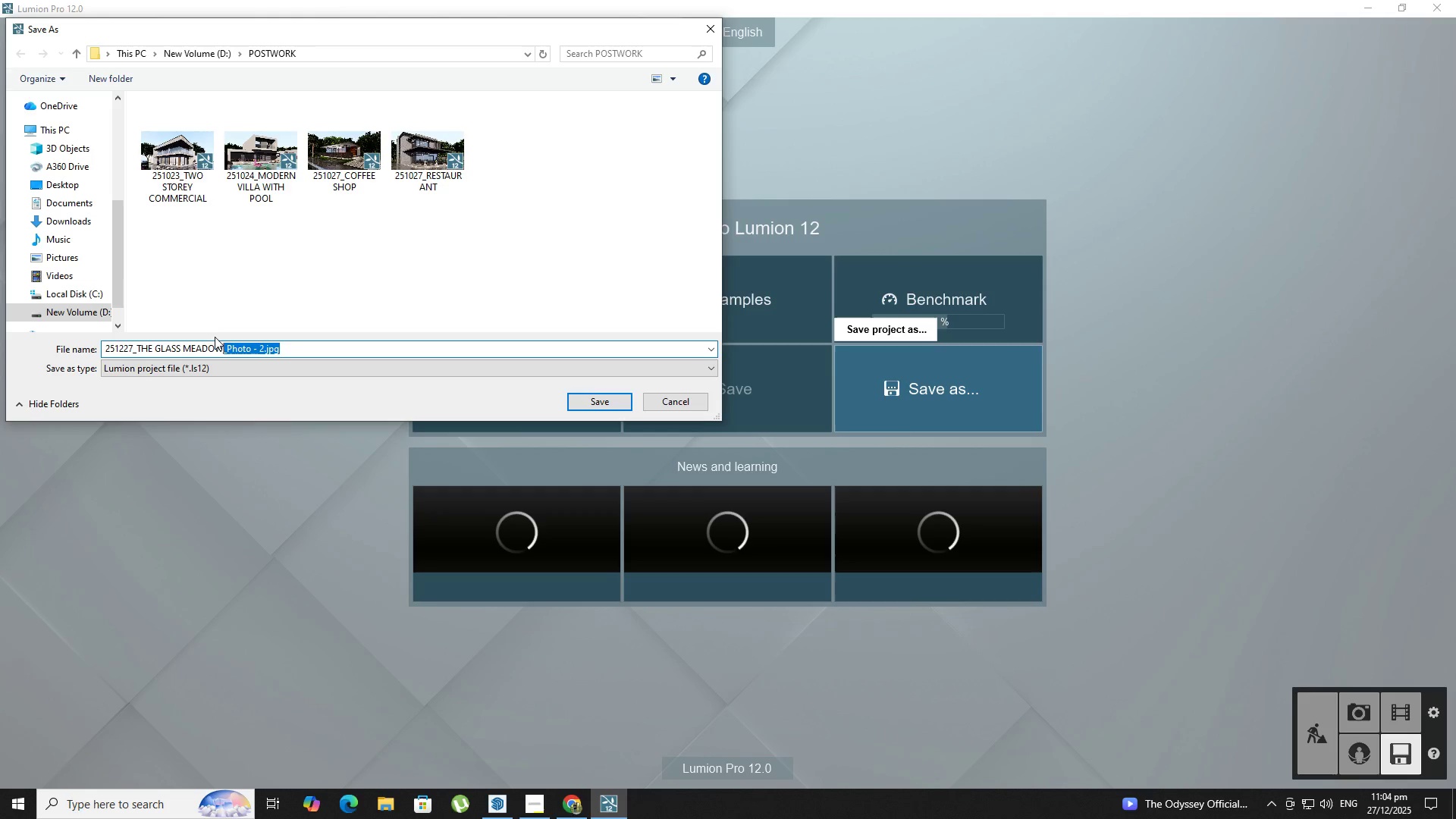 
key(Backspace)
 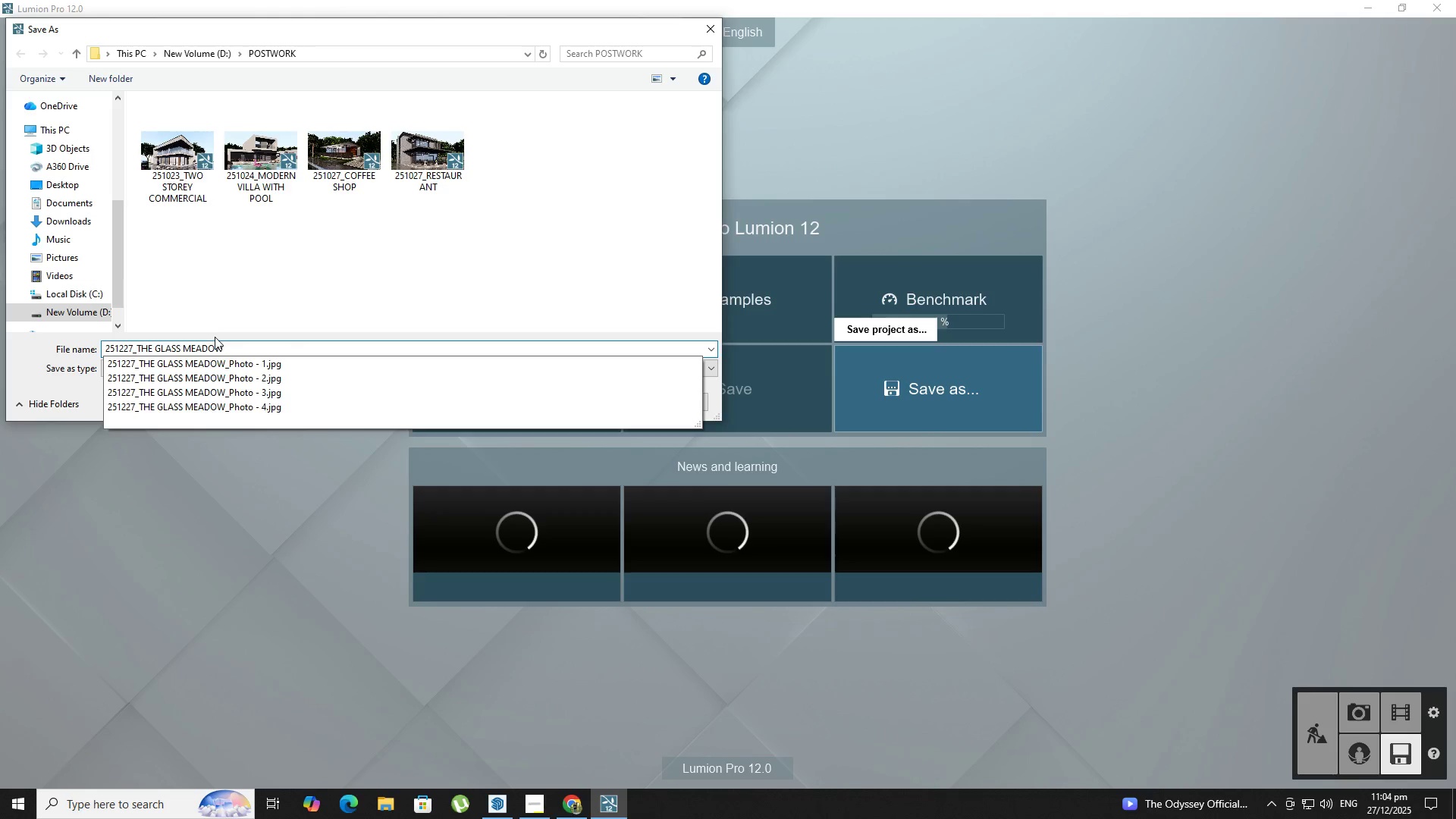 
key(Enter)
 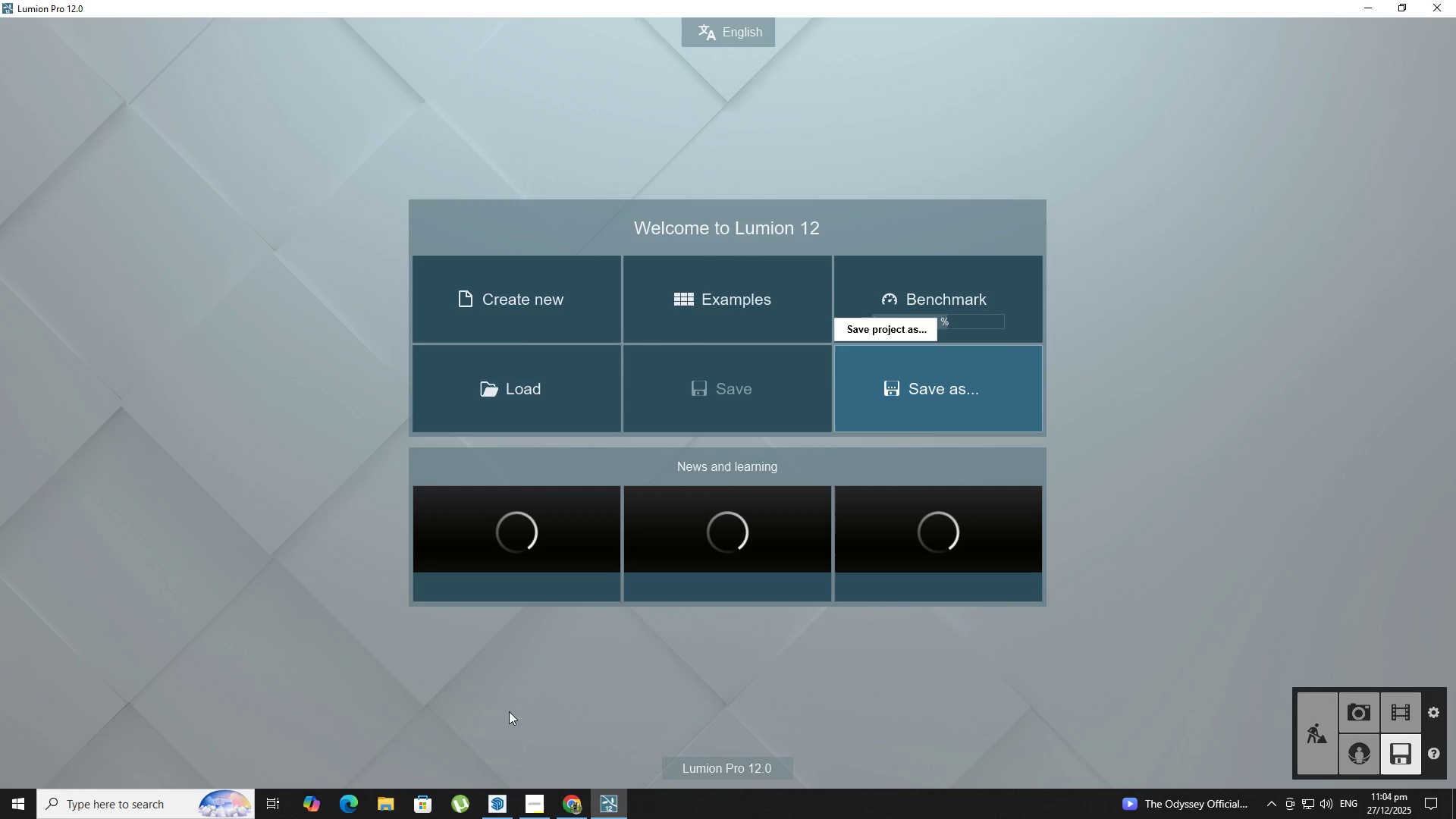 